 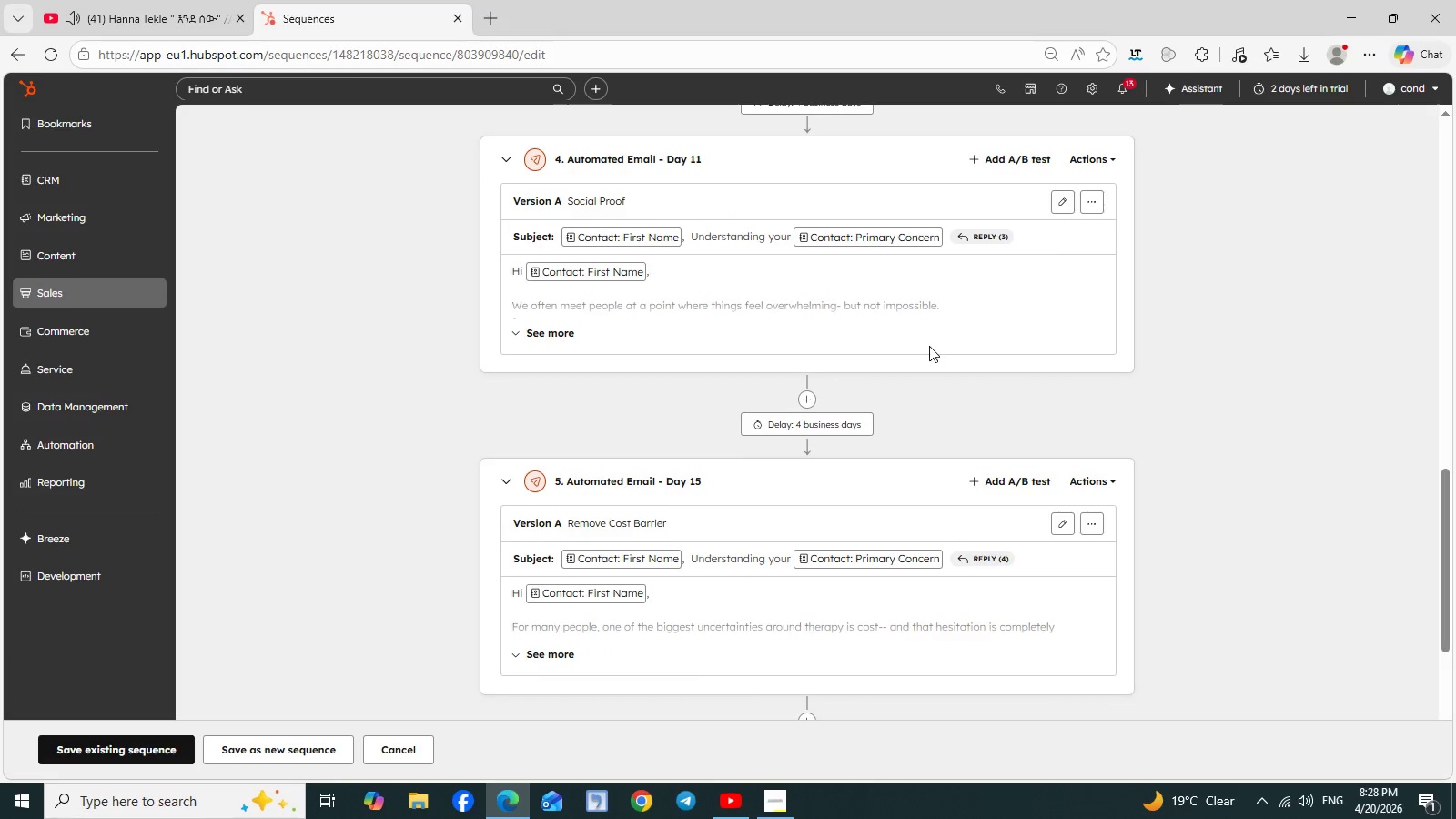 
scroll: coordinate [930, 352], scroll_direction: down, amount: 7.0
 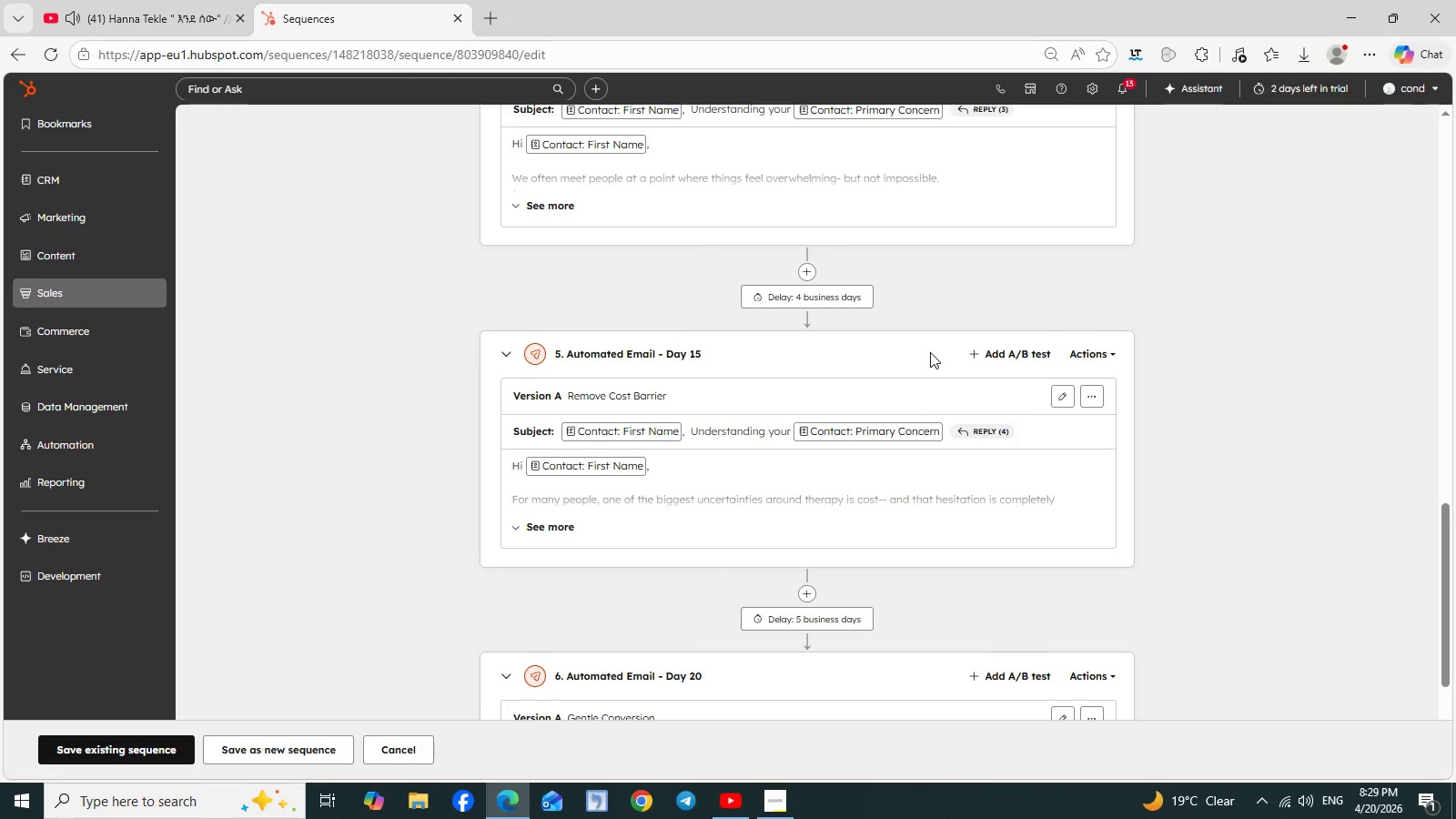 
scroll: coordinate [930, 352], scroll_direction: up, amount: 4.0
 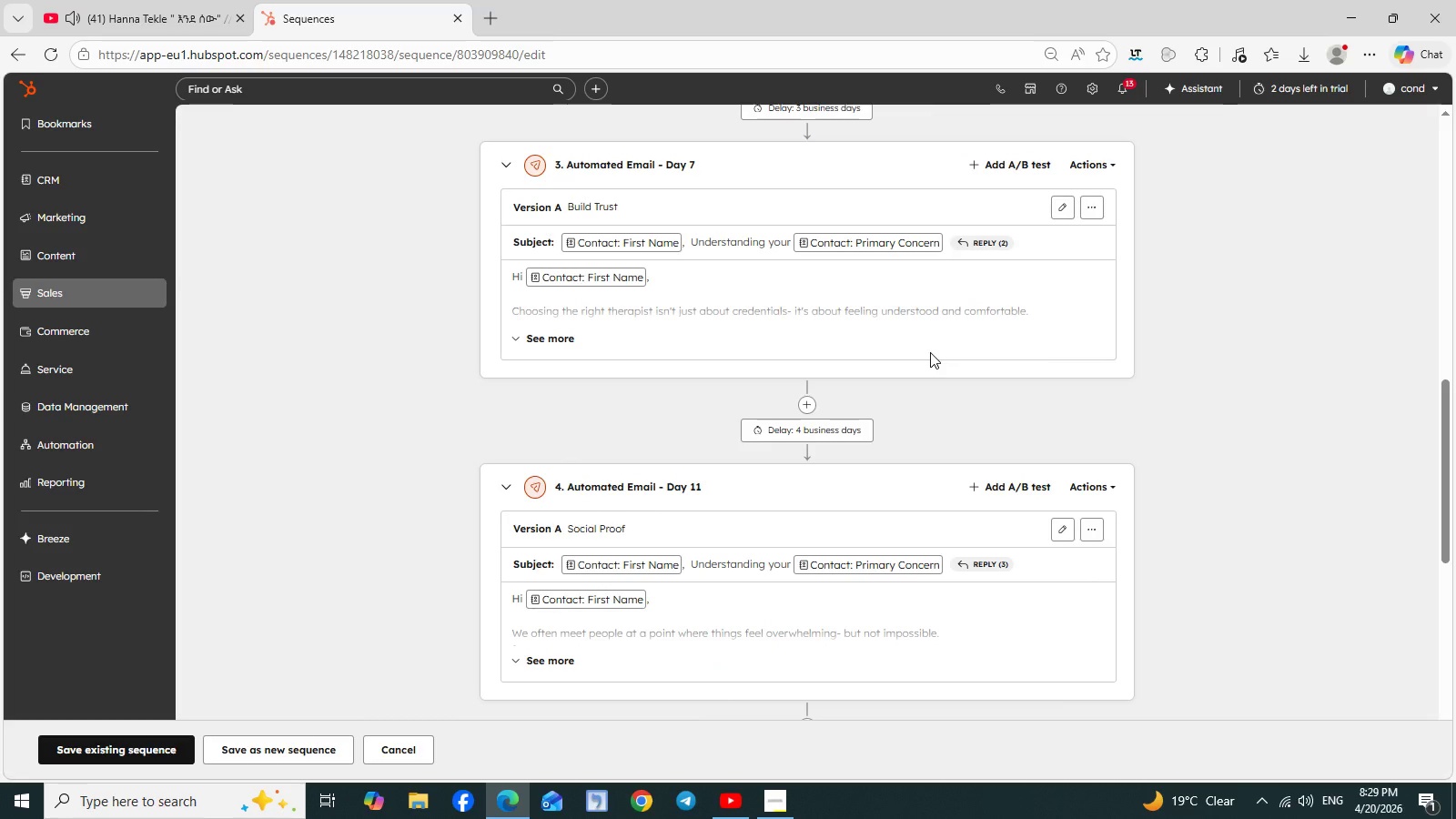 
scroll: coordinate [928, 351], scroll_direction: down, amount: 5.0
 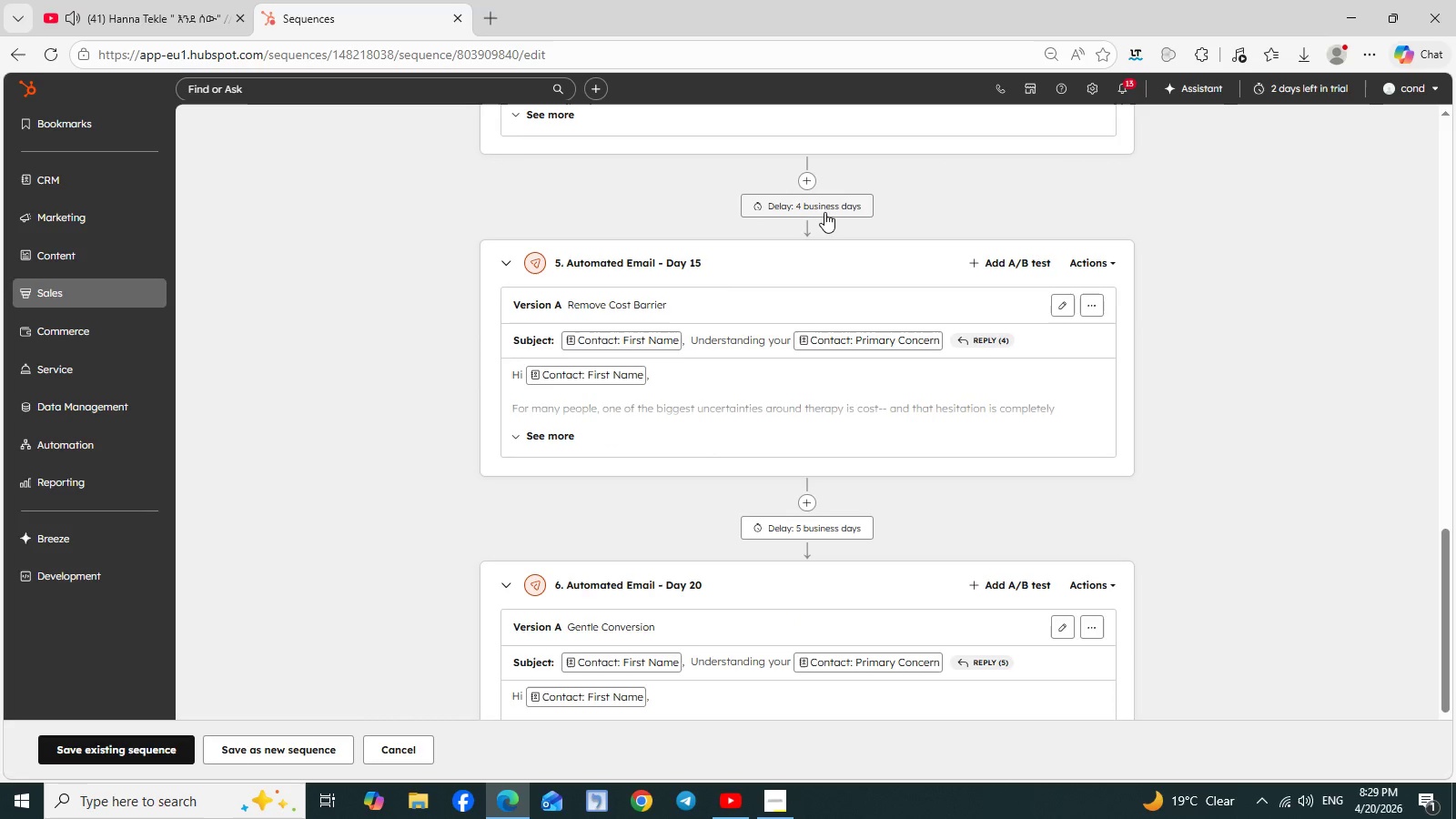 
left_click([814, 210])
 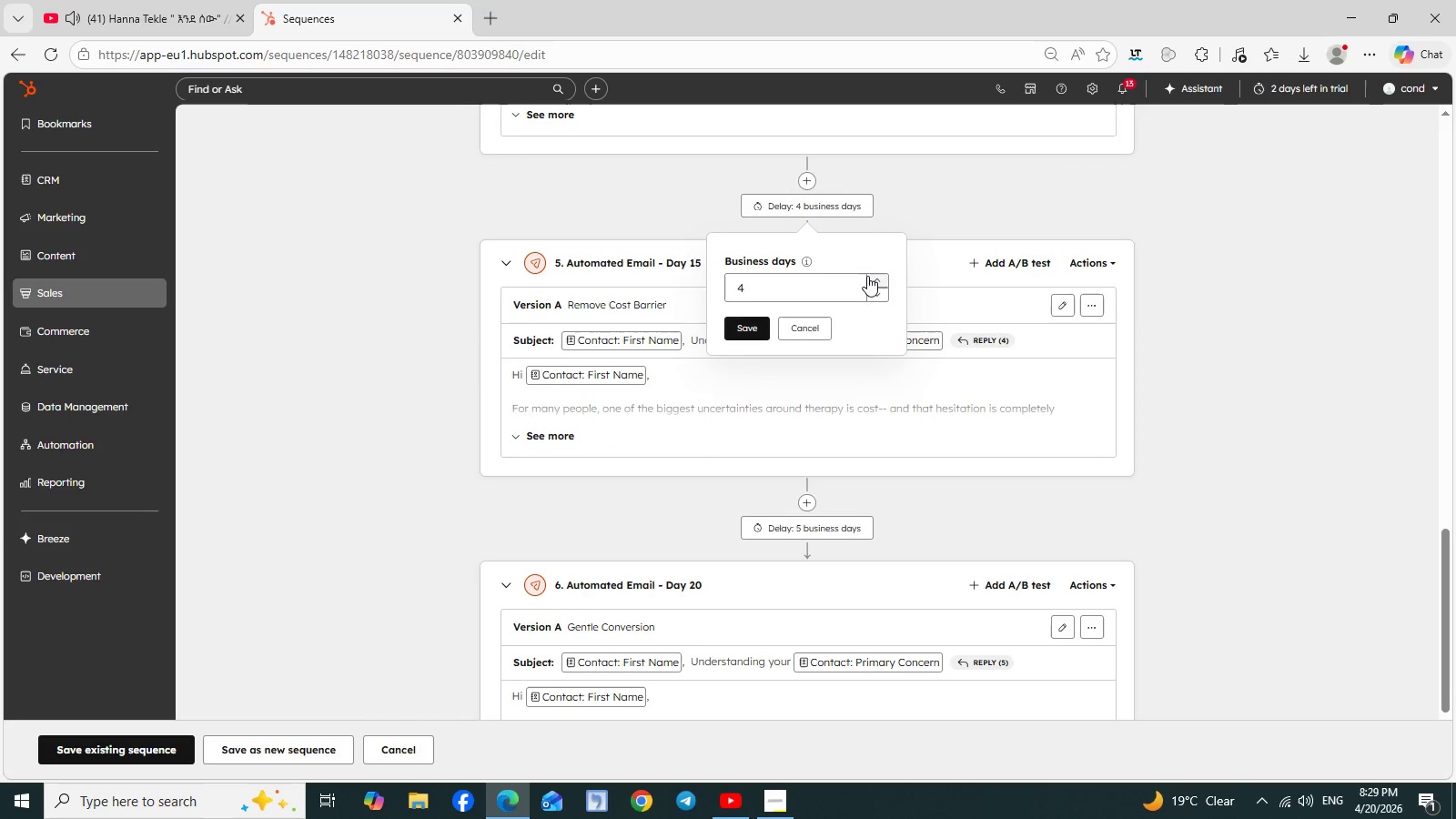 
left_click([870, 277])
 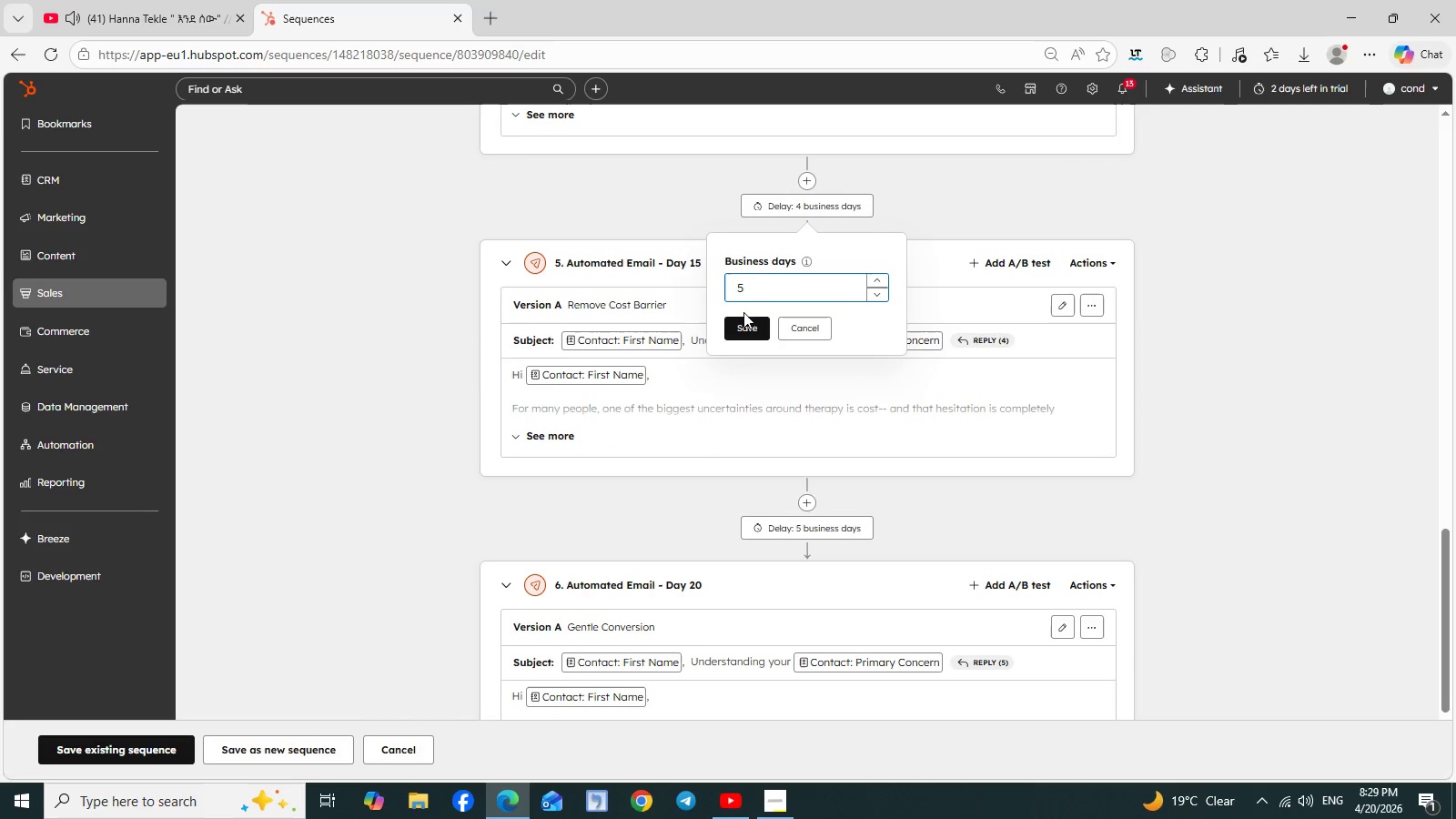 
left_click([744, 320])
 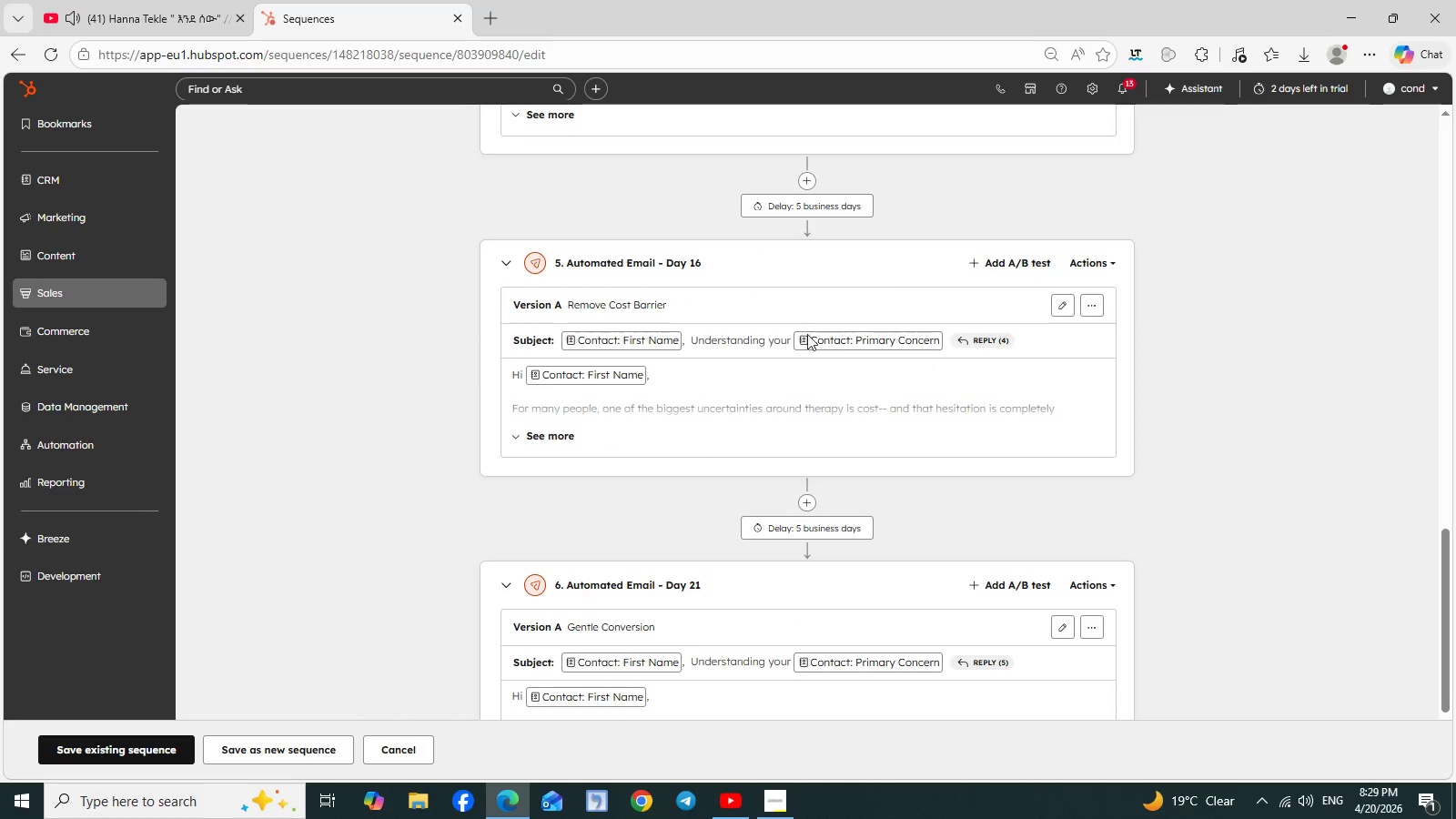 
scroll: coordinate [836, 336], scroll_direction: up, amount: 19.0
 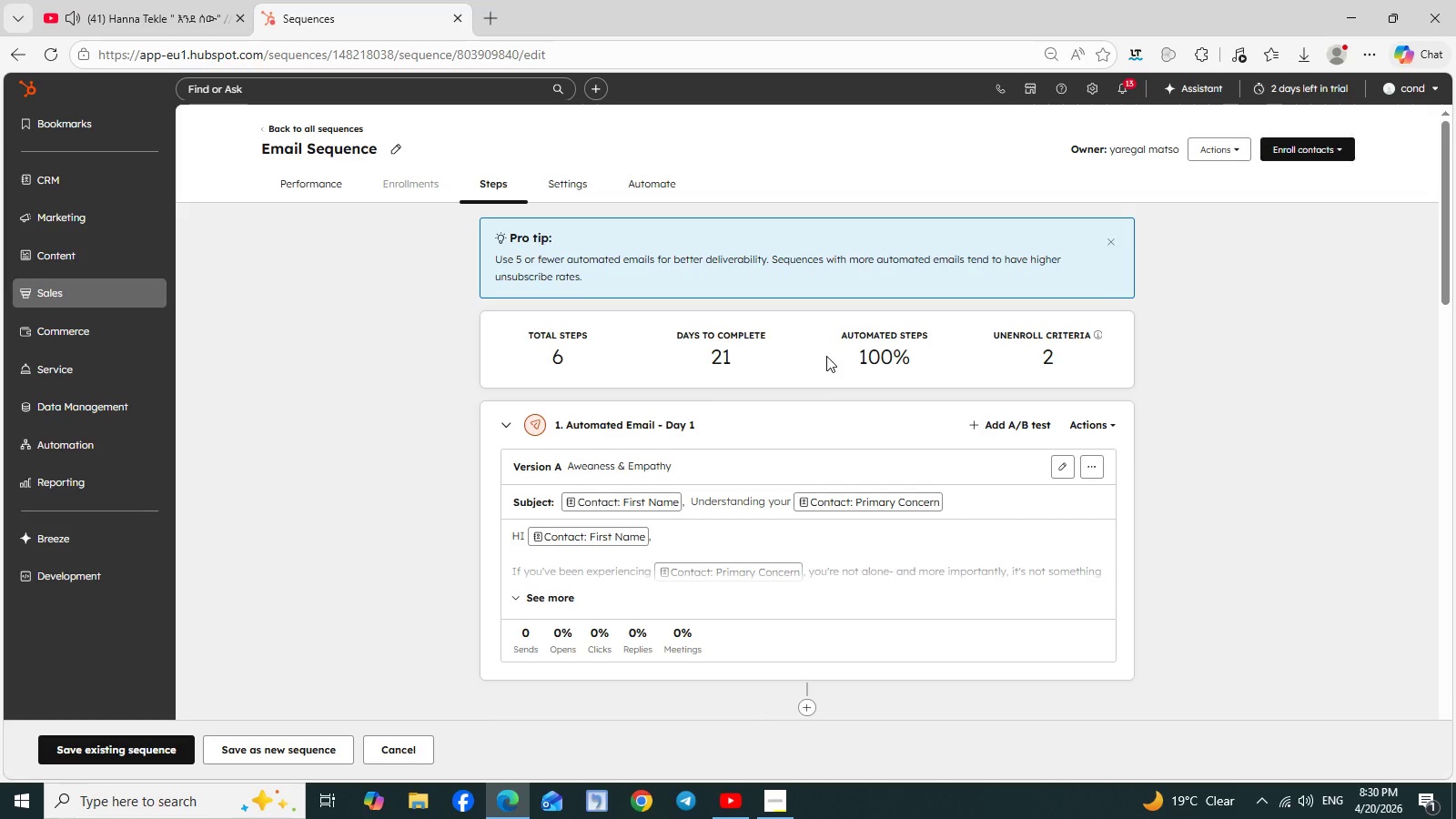 
wait(53.53)
 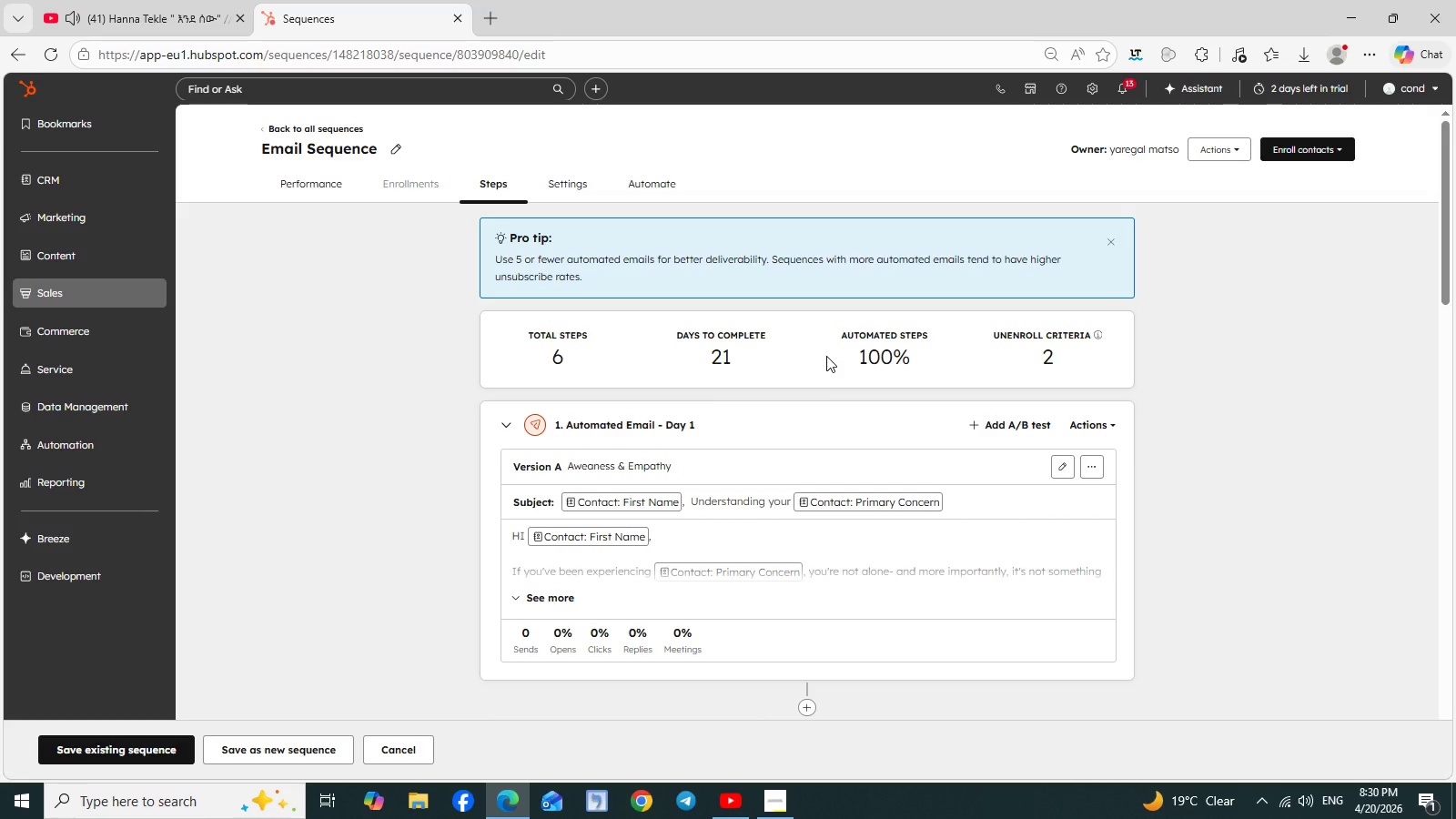 
scroll: coordinate [648, 287], scroll_direction: up, amount: 4.0
 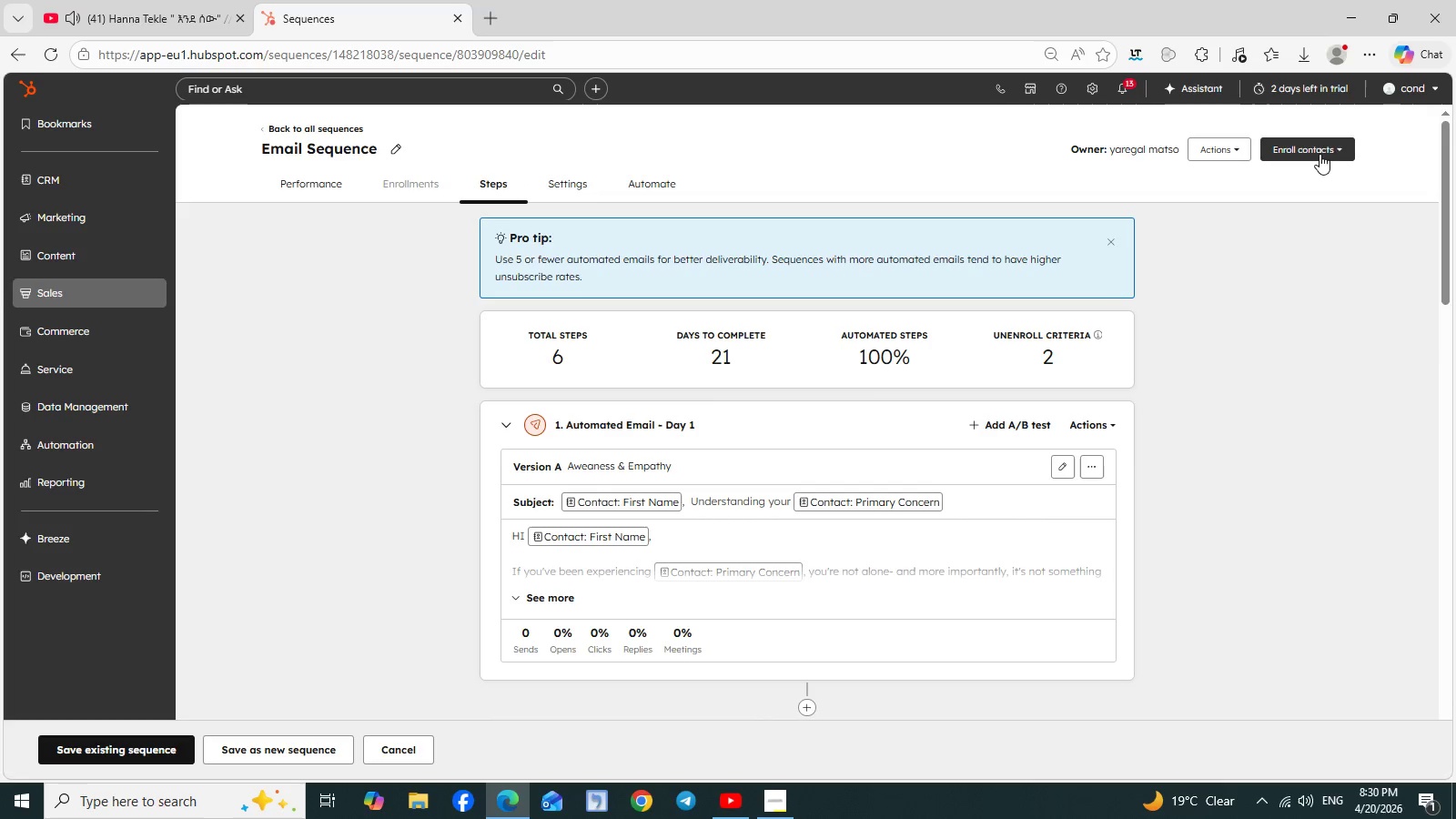 
left_click([1338, 149])
 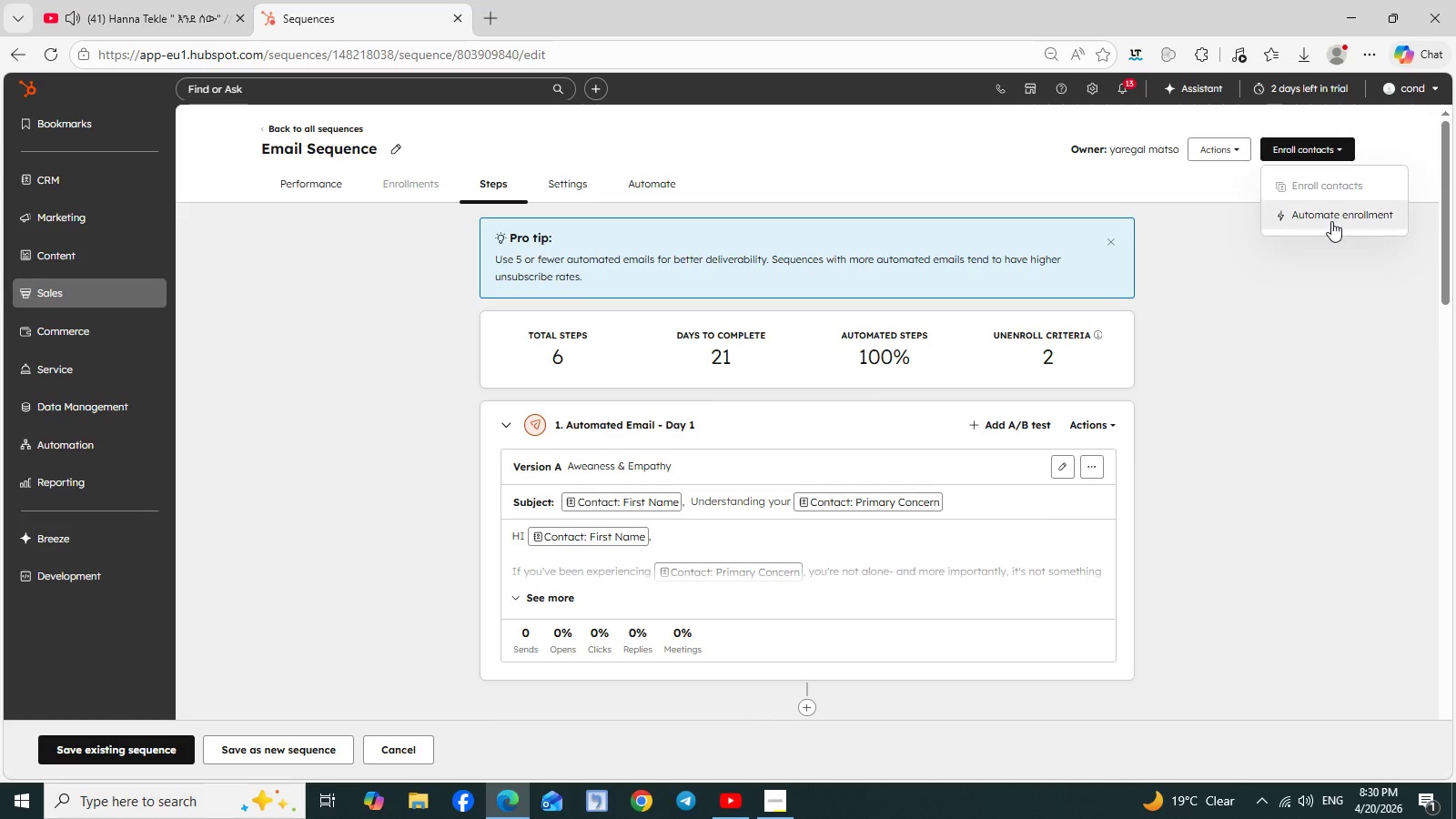 
left_click([1331, 221])
 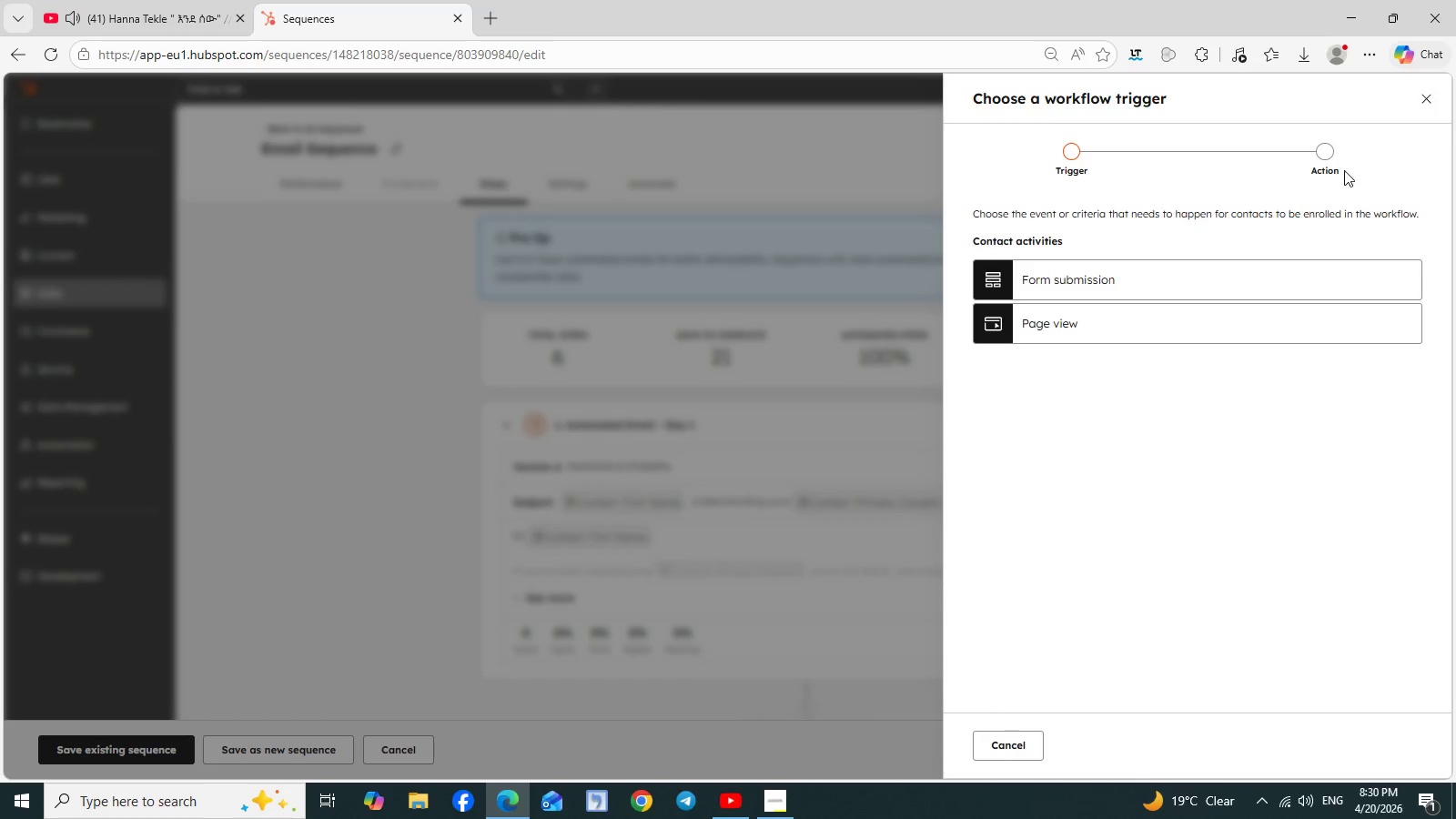 
wait(5.14)
 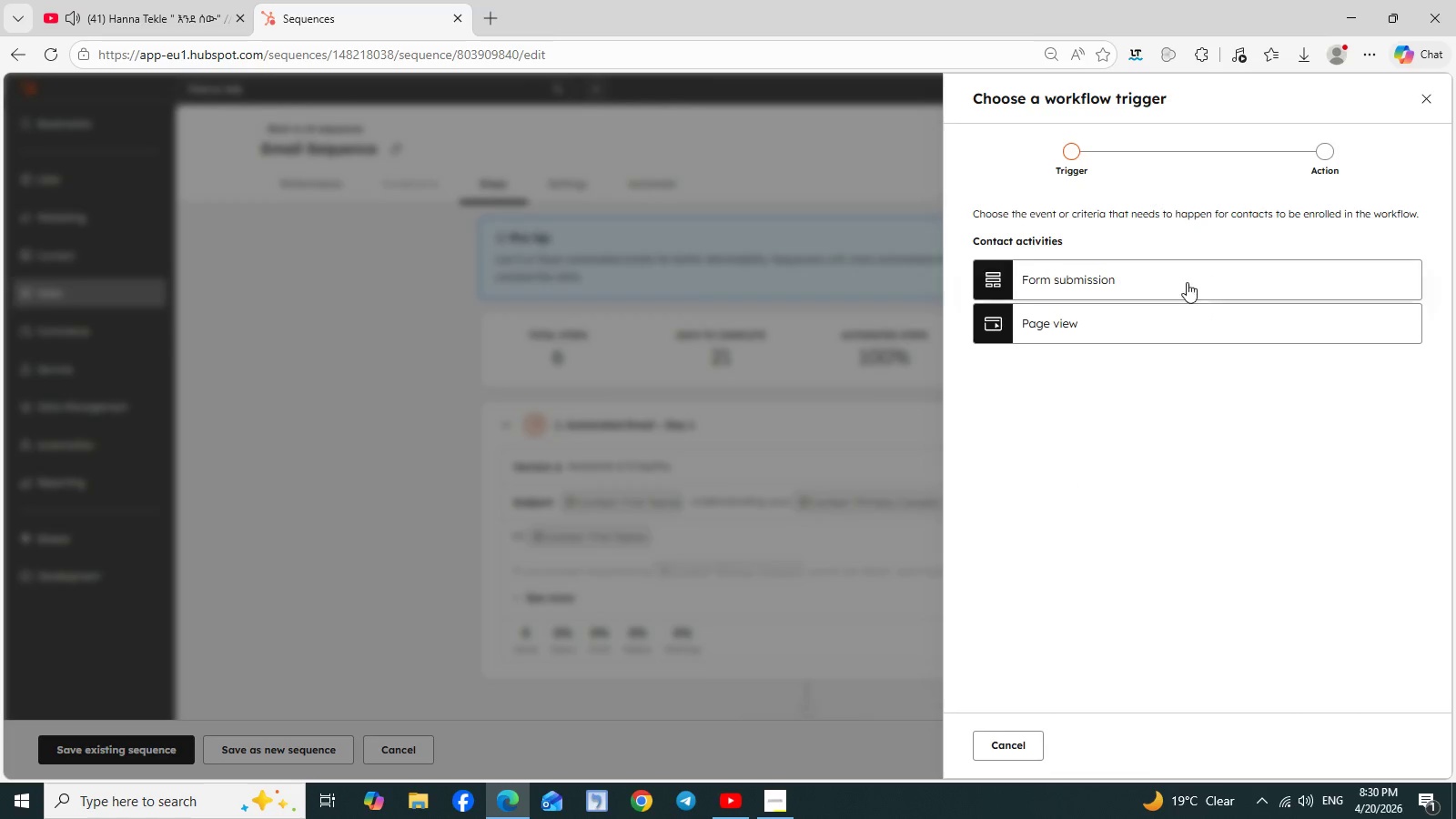 
left_click([1426, 99])
 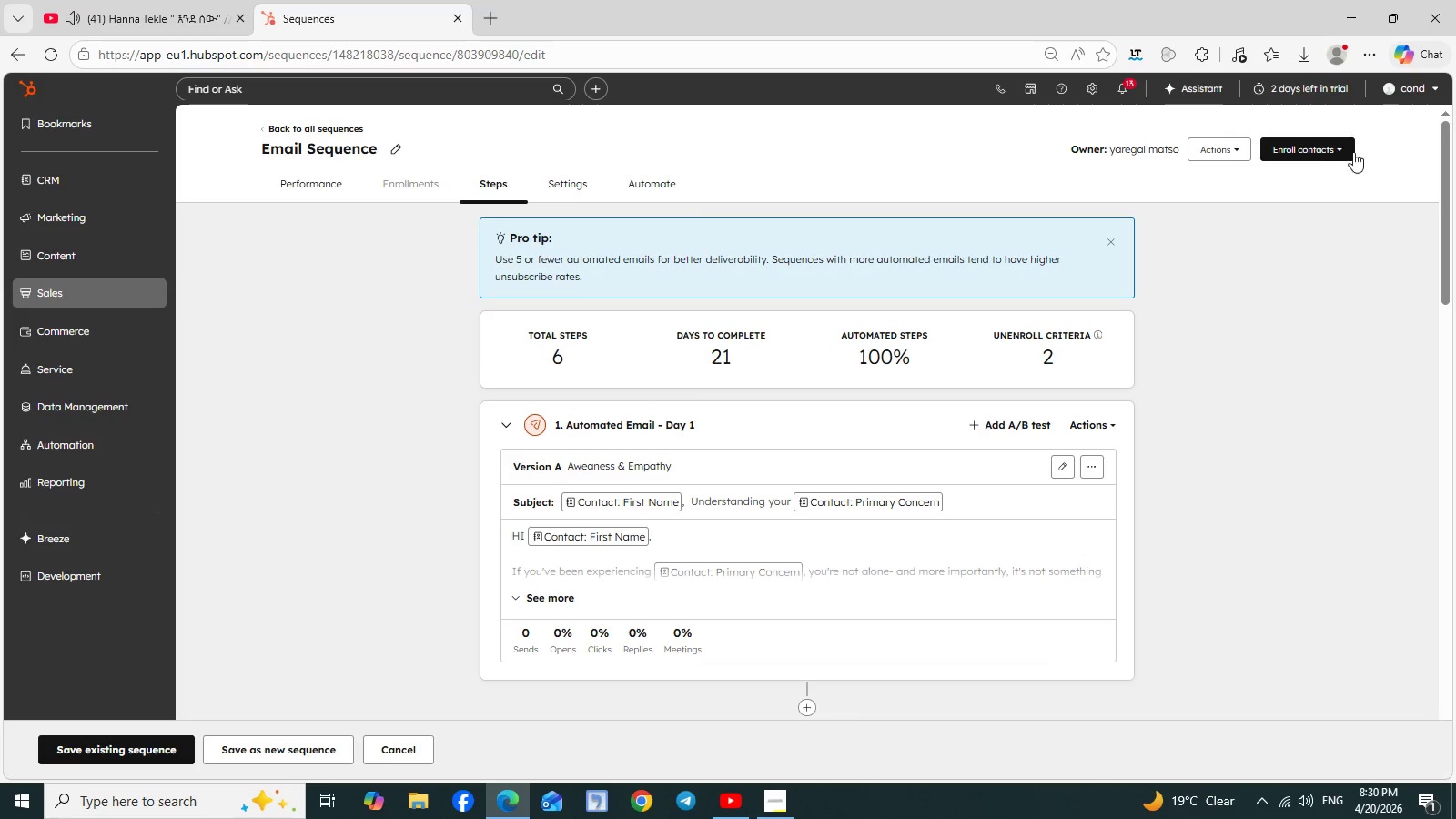 
left_click([1330, 152])
 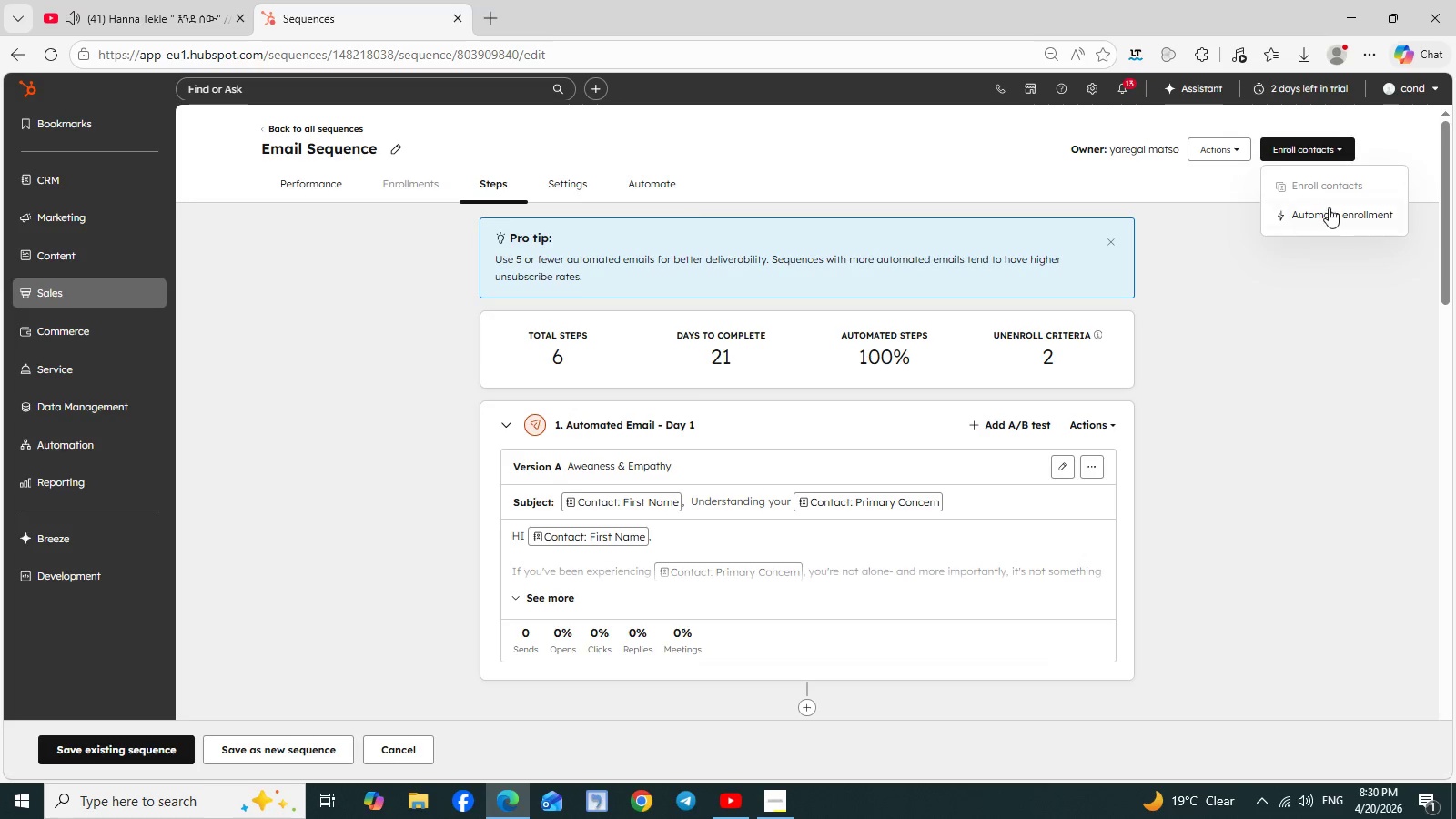 
left_click([1328, 220])
 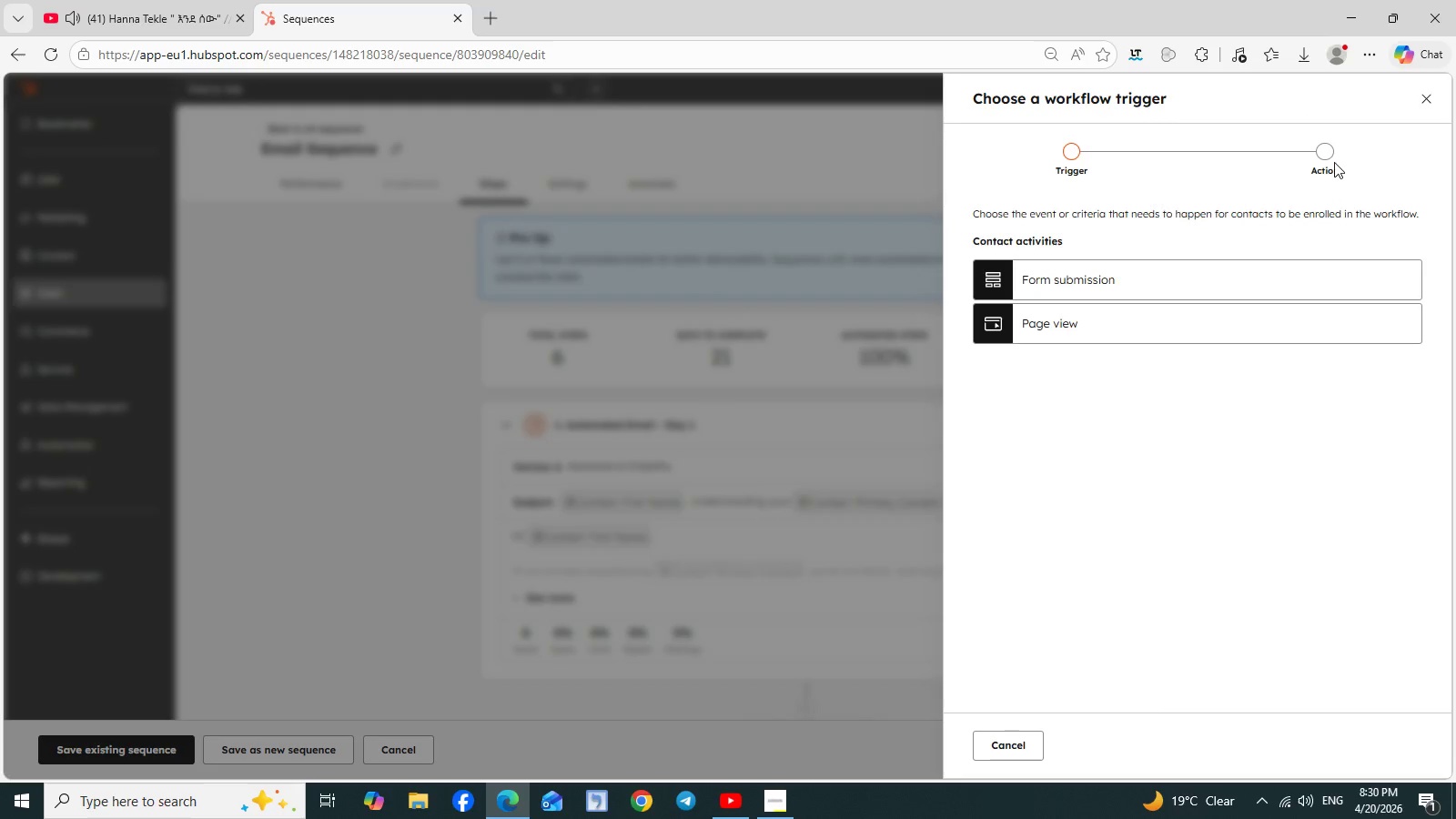 
left_click([1326, 157])
 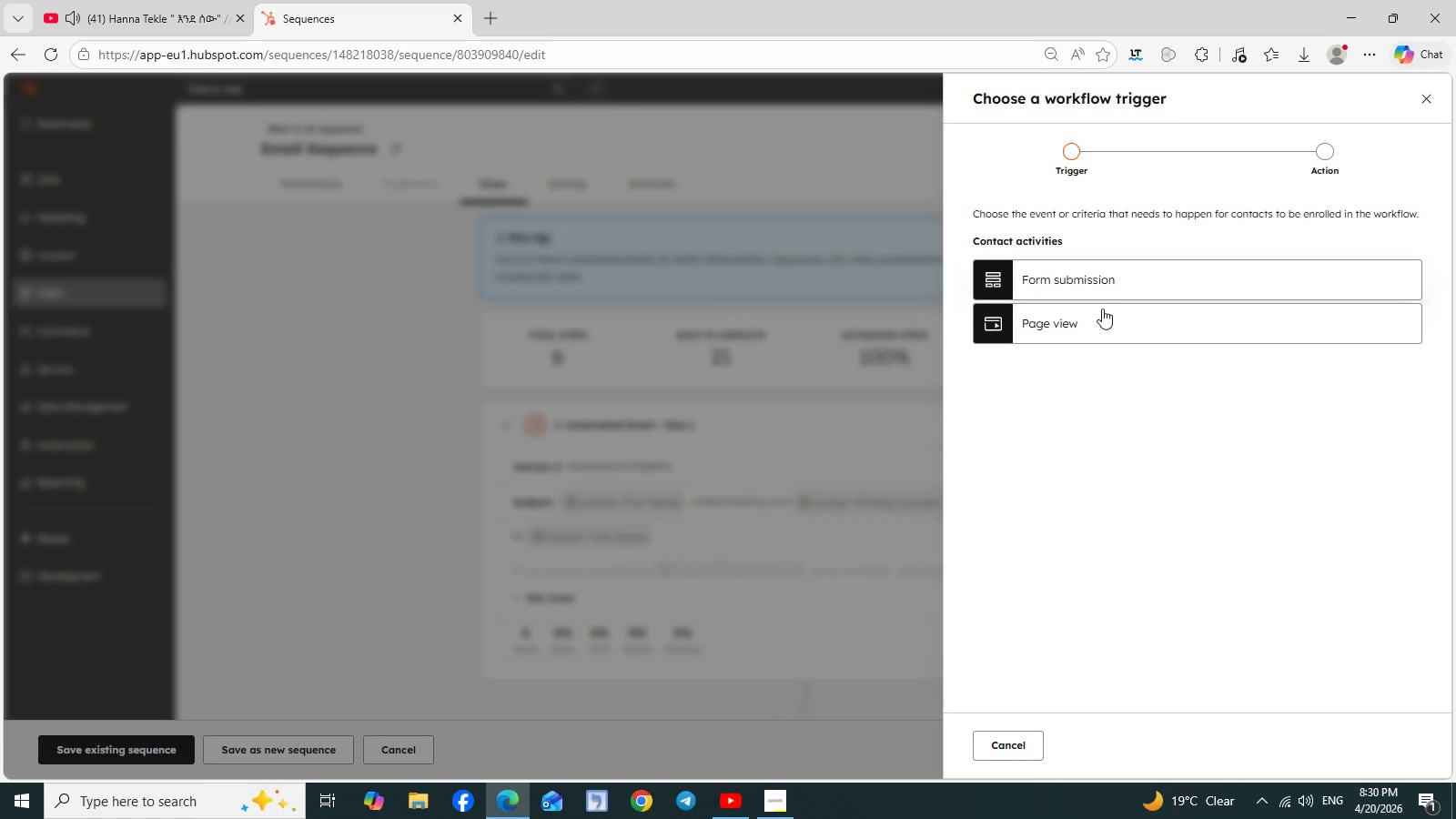 
left_click([1089, 324])
 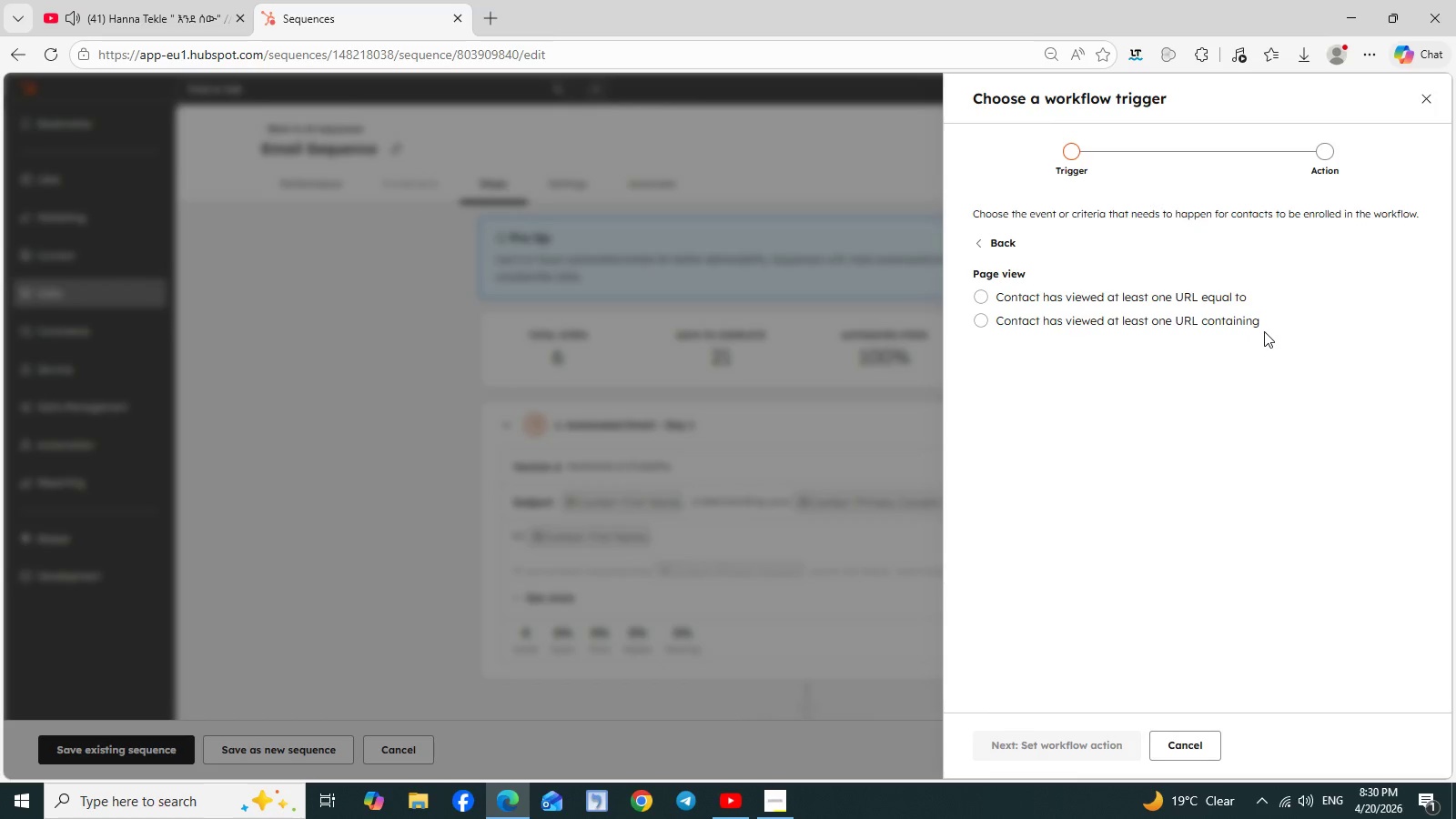 
wait(10.62)
 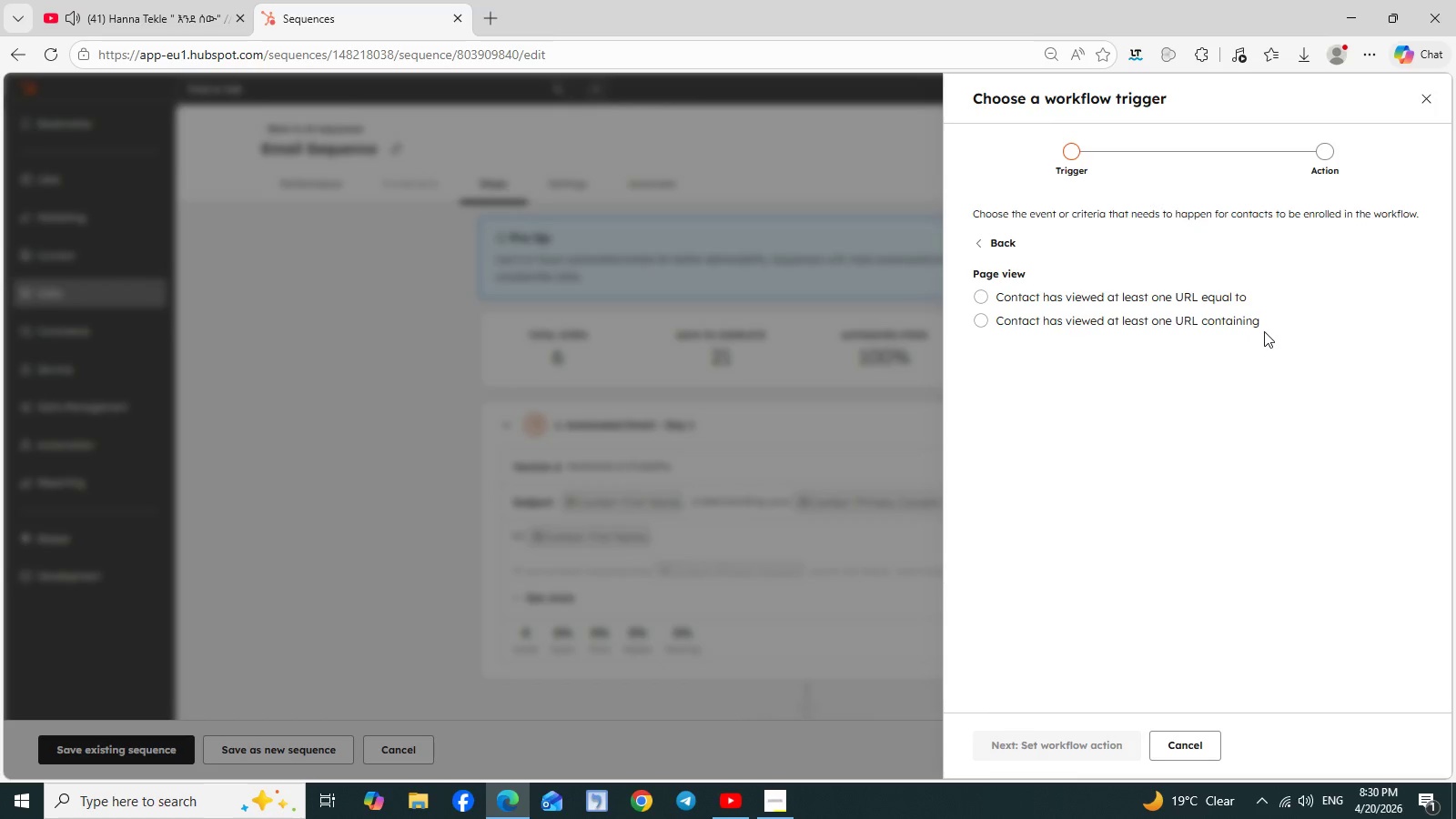 
left_click([976, 299])
 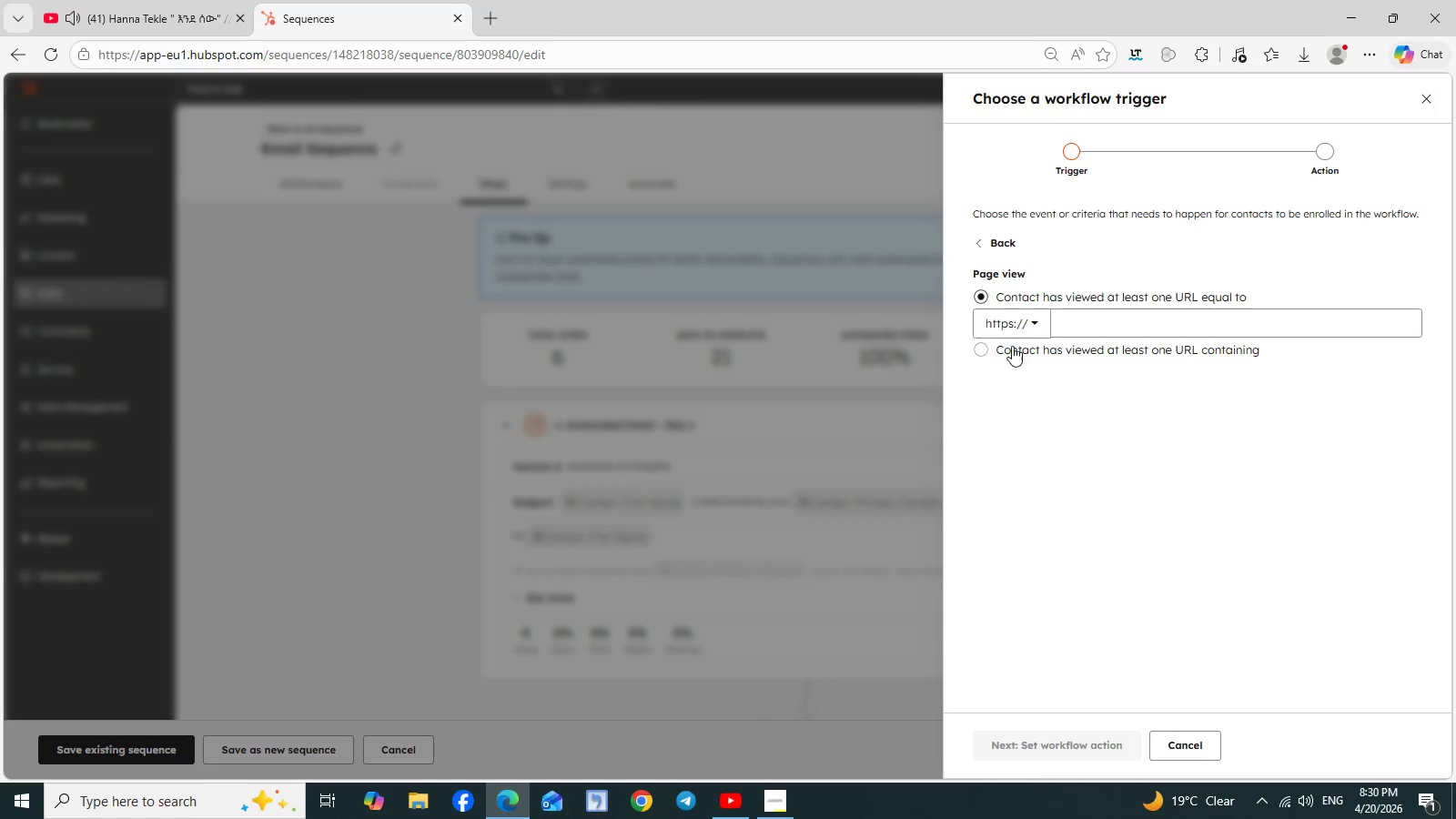 
left_click([979, 349])
 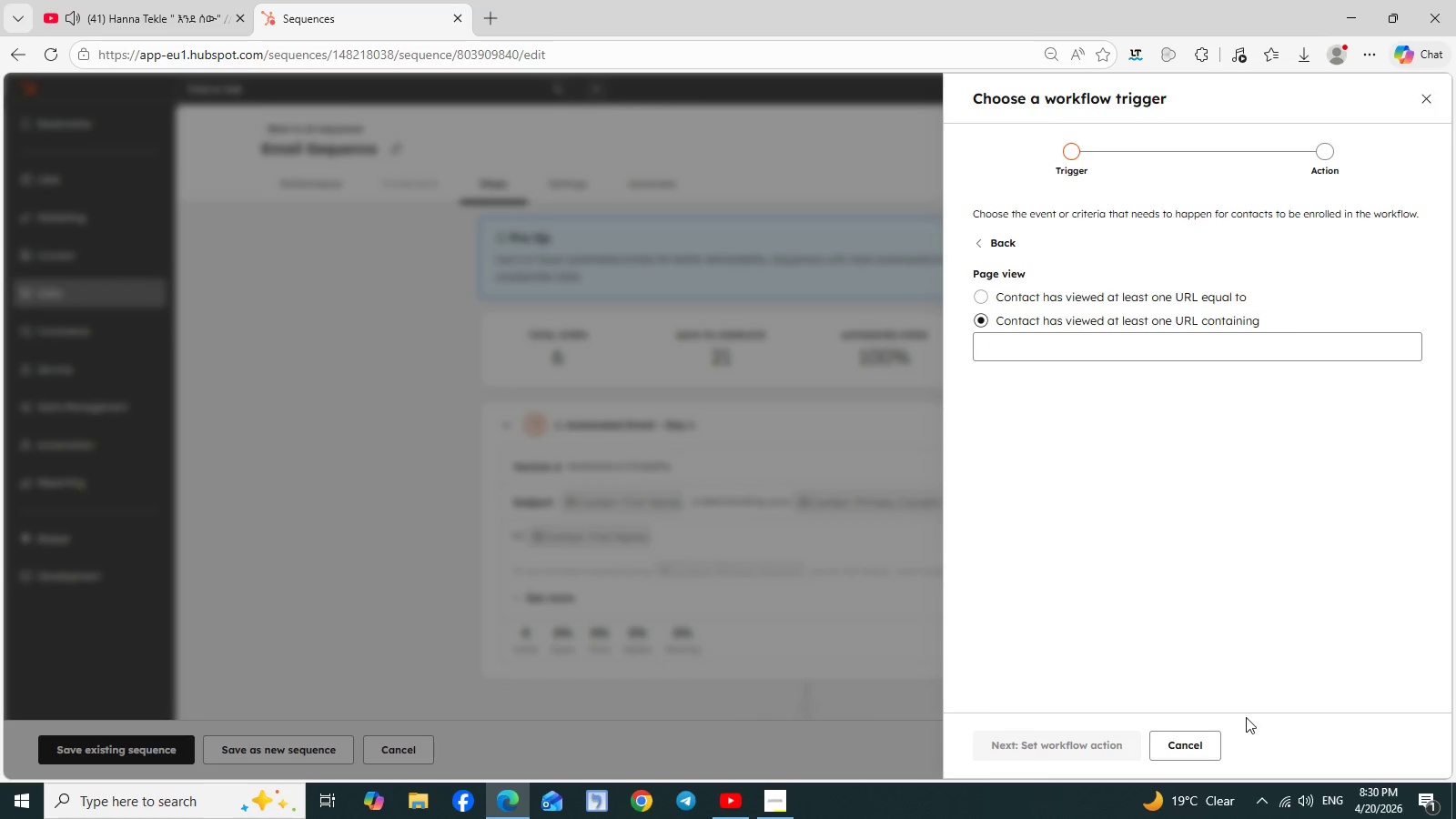 
left_click([1194, 745])
 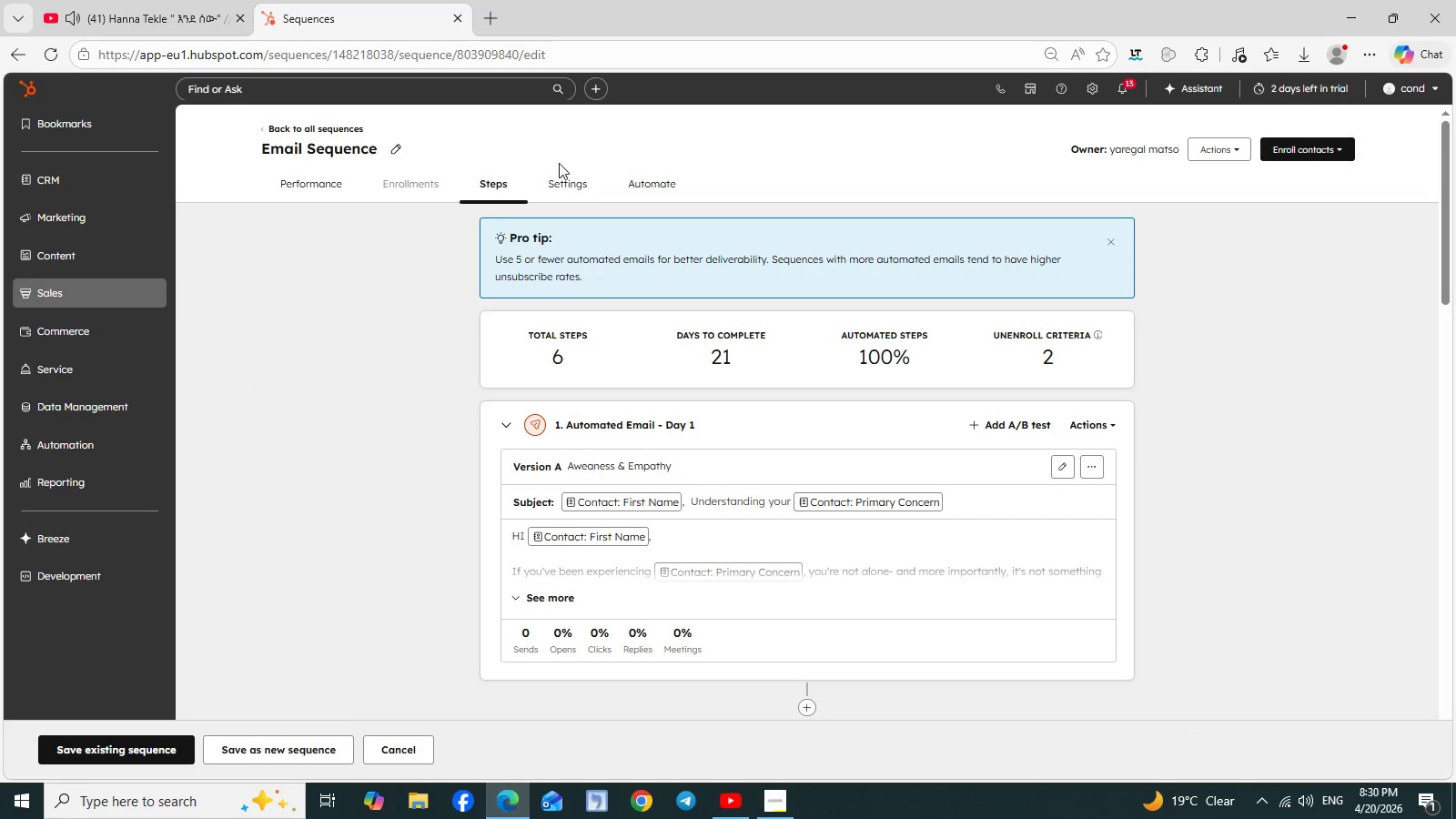 
left_click([562, 174])
 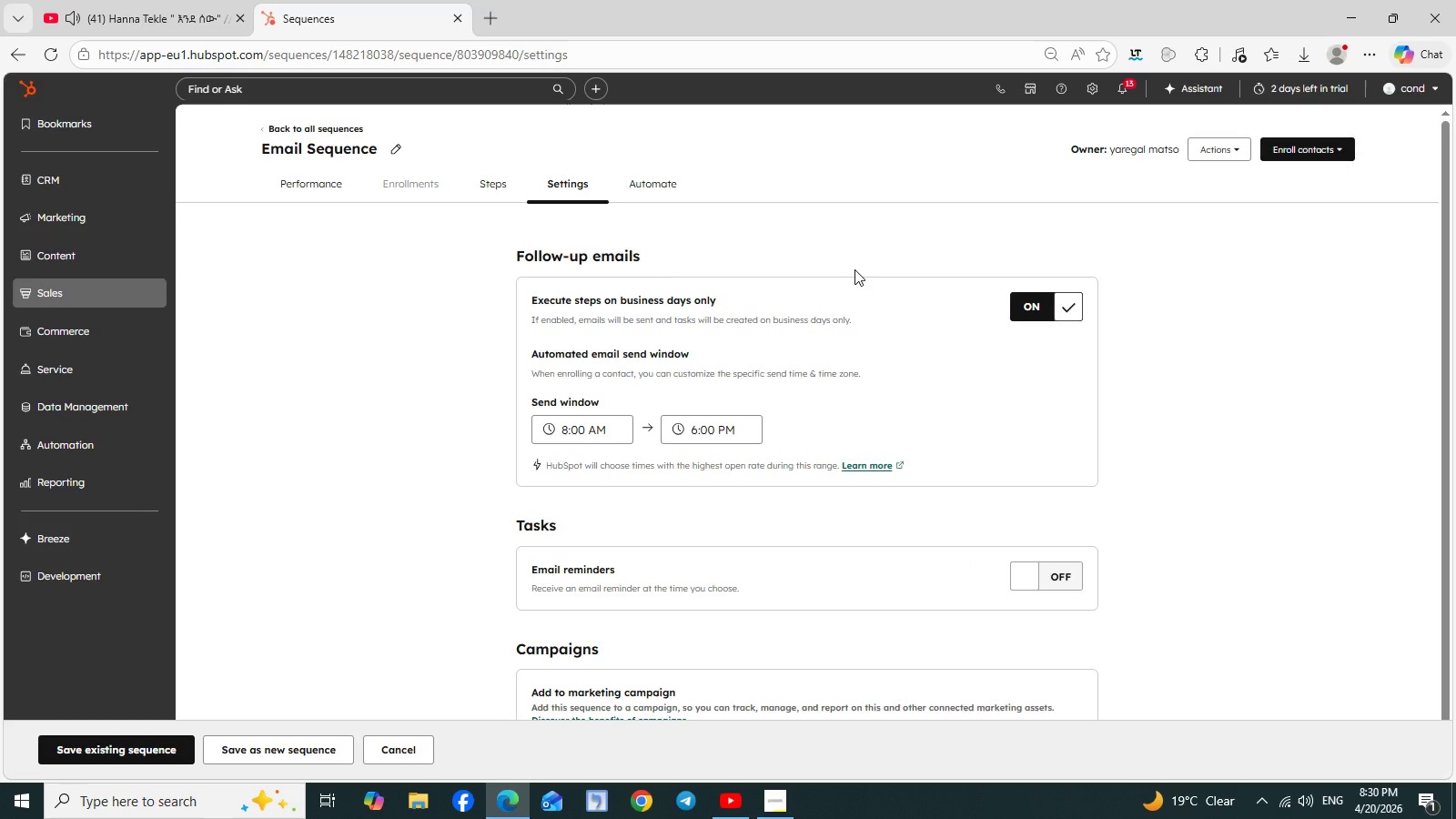 
left_click([647, 186])
 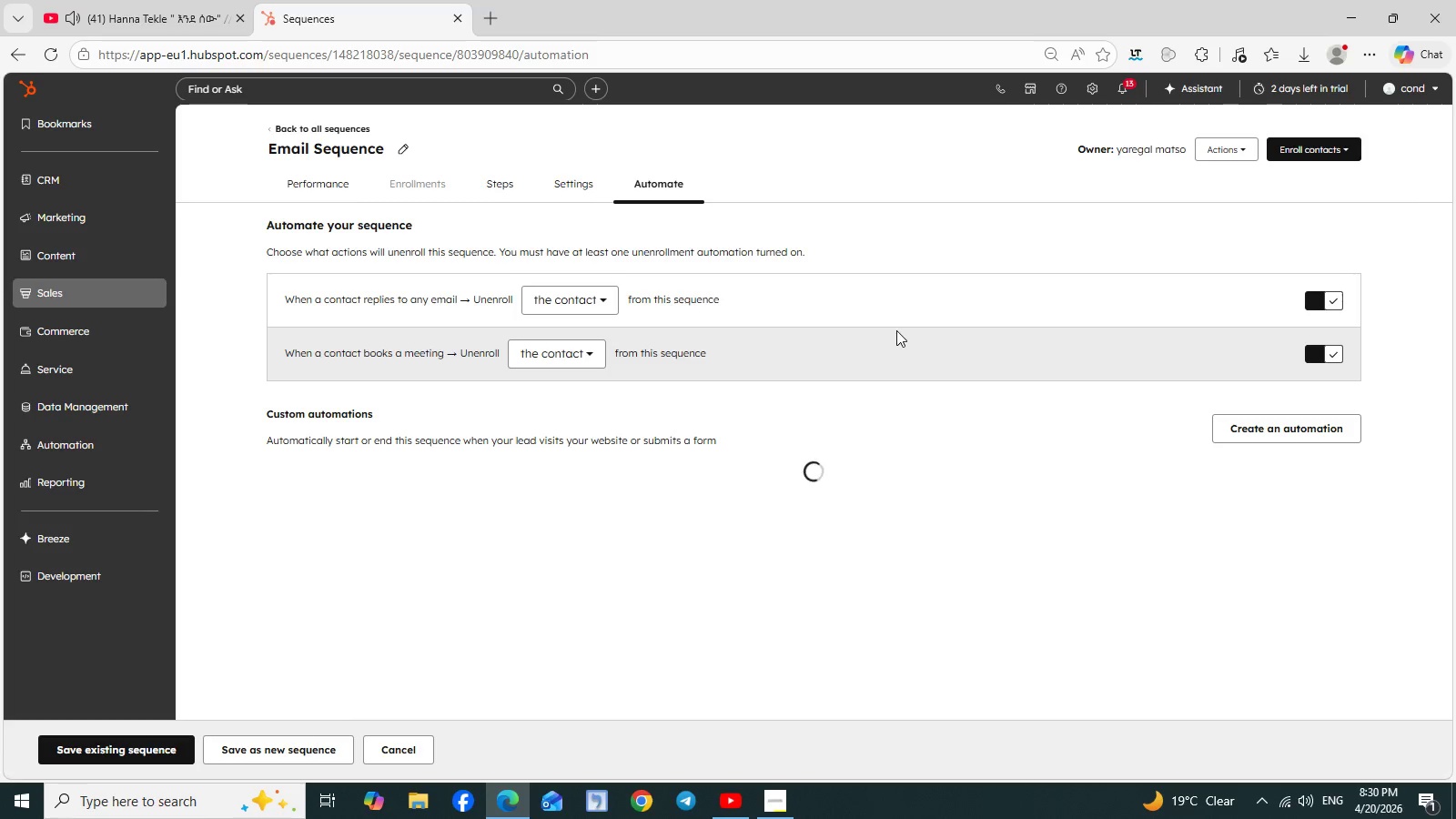 
left_click([605, 303])
 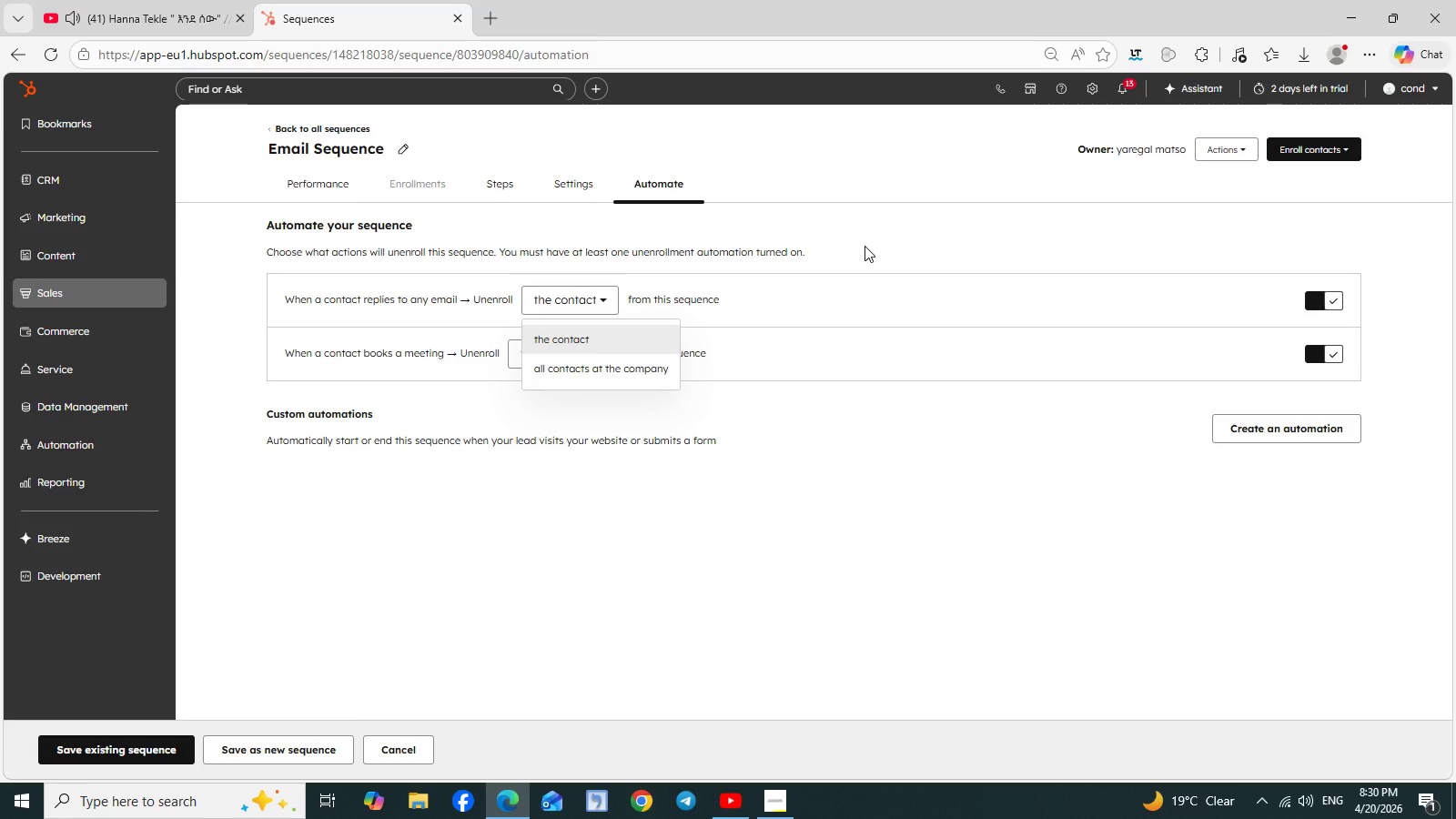 
left_click([865, 246])
 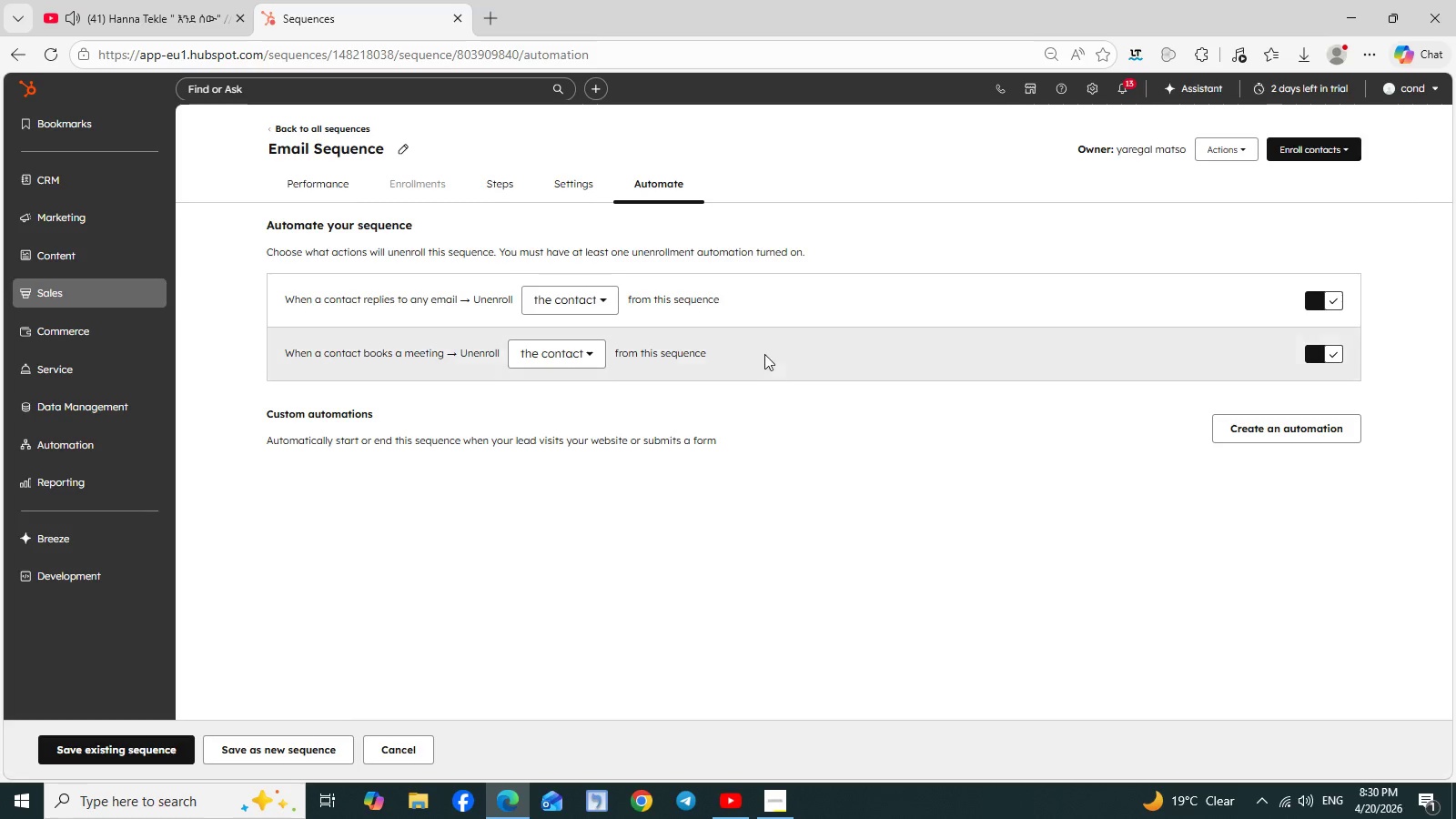 
wait(5.64)
 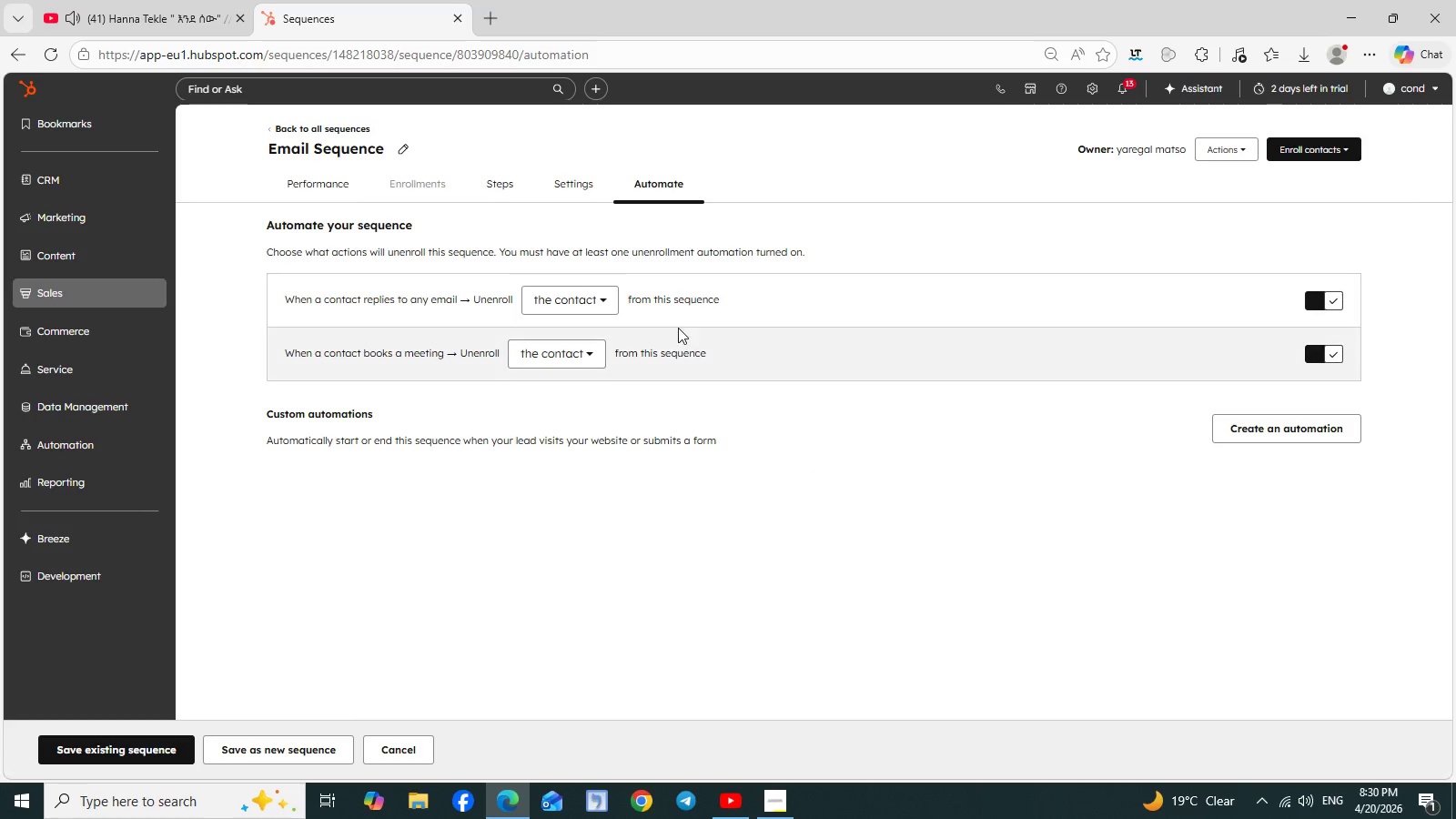 
left_click([1296, 432])
 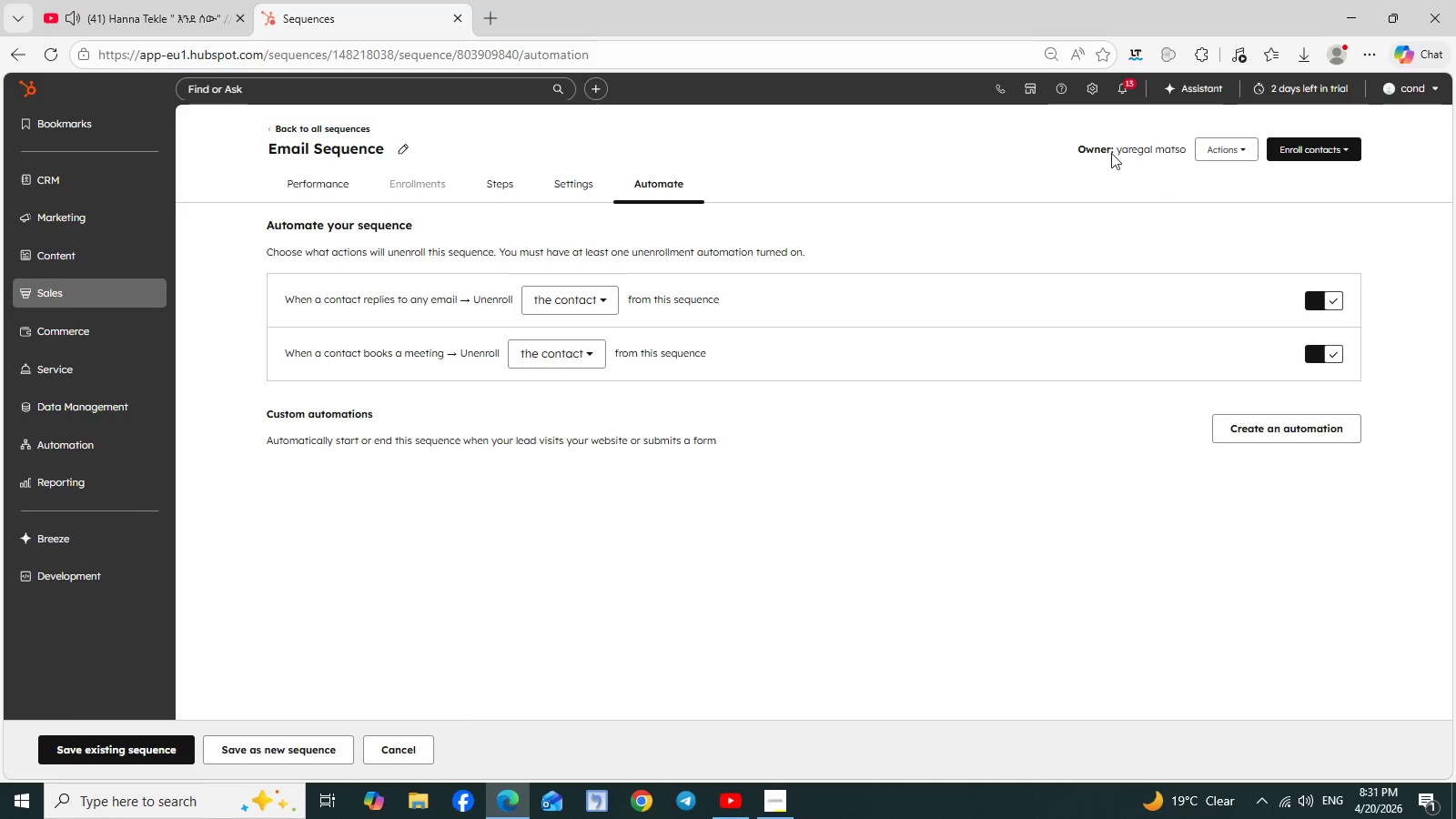 
wait(5.06)
 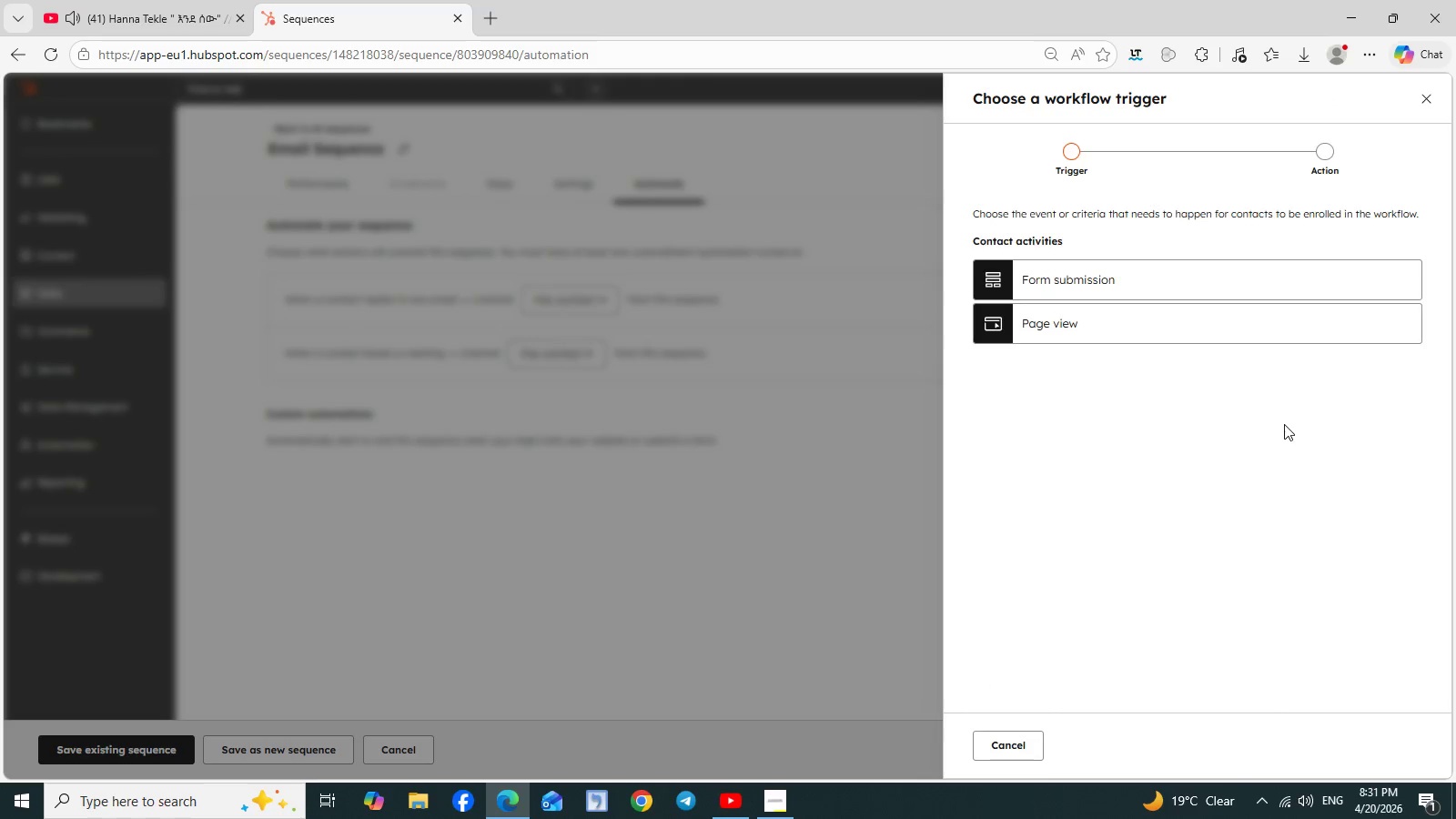 
left_click([314, 187])
 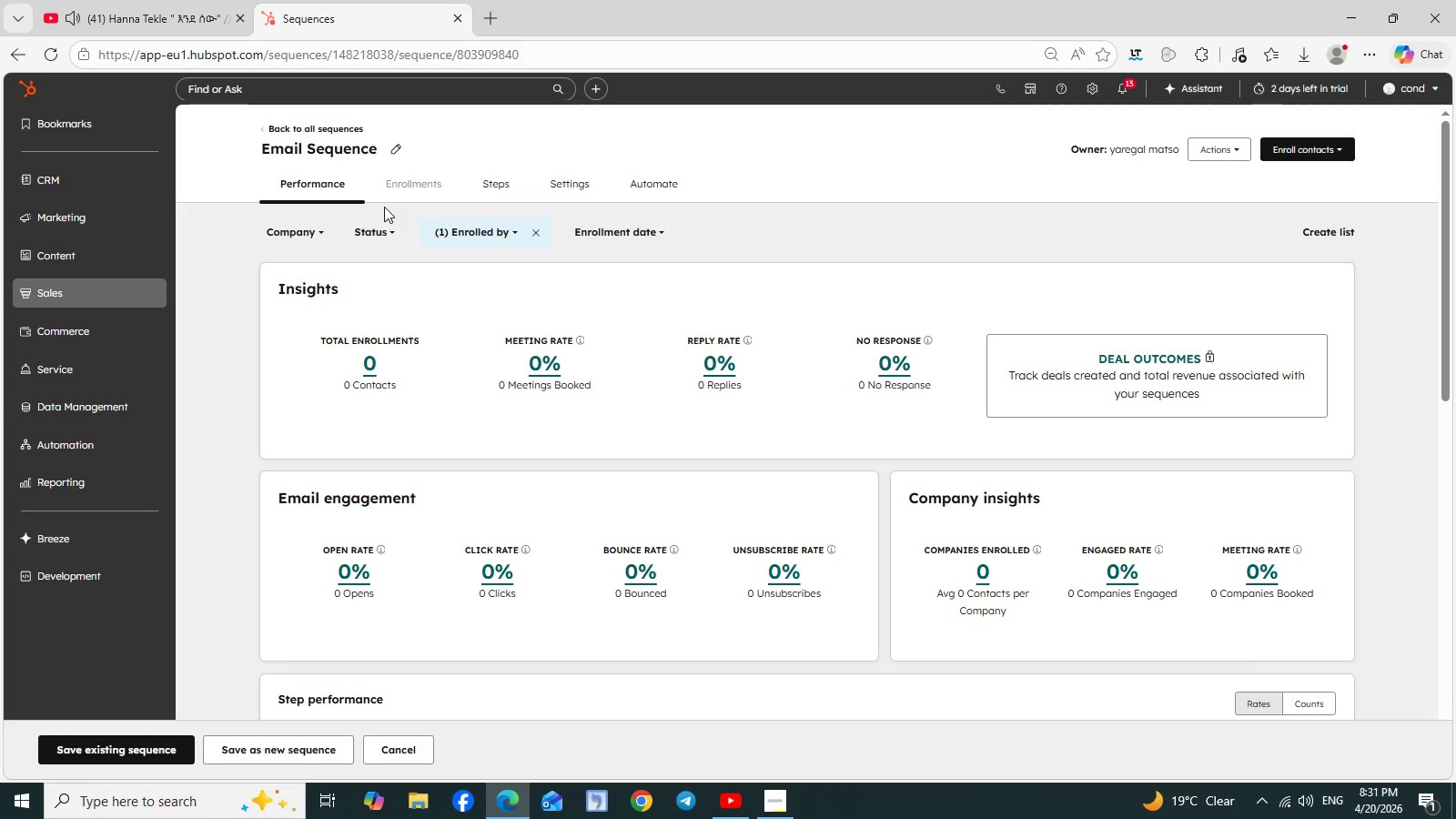 
wait(7.11)
 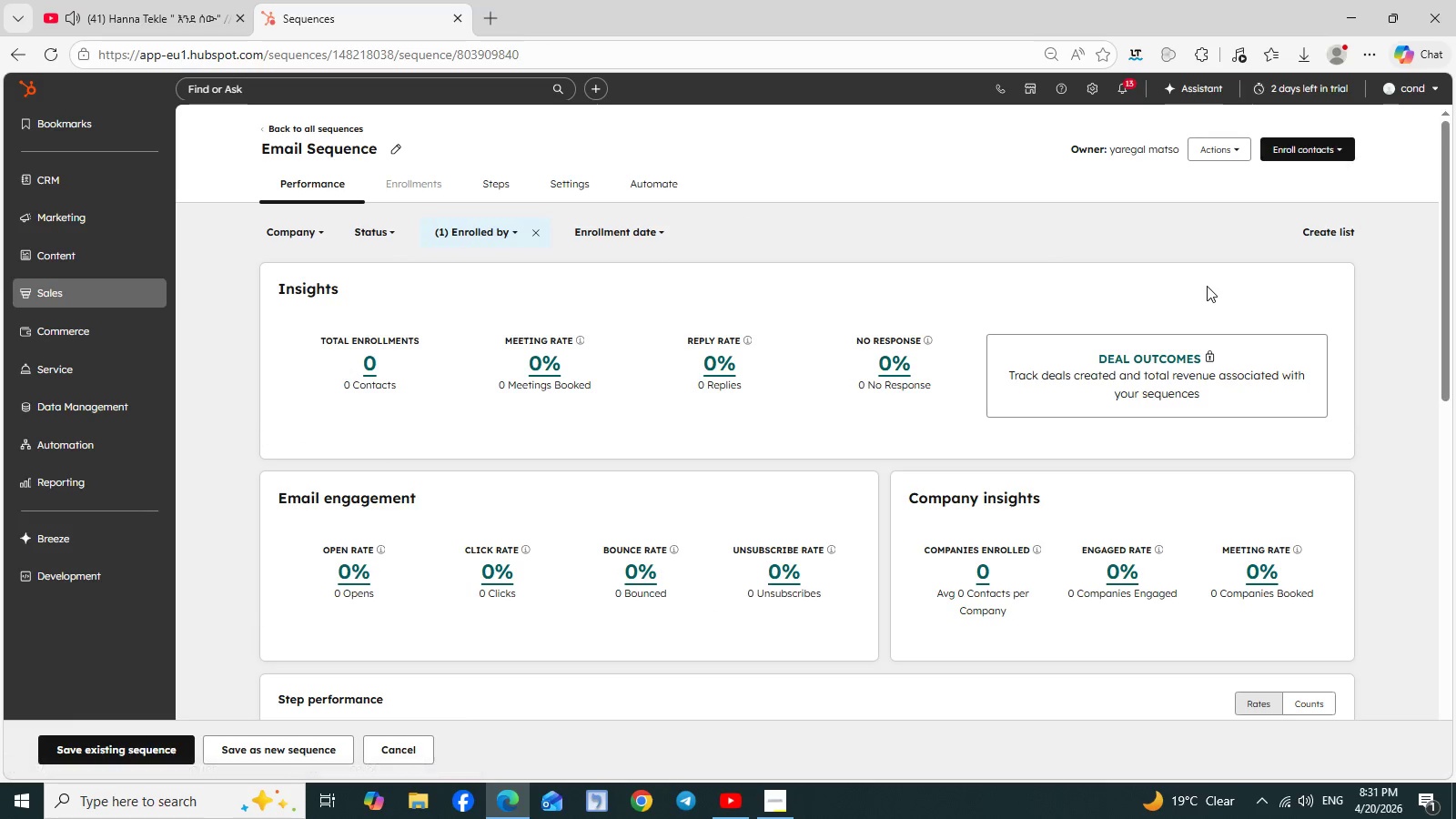 
left_click([514, 228])
 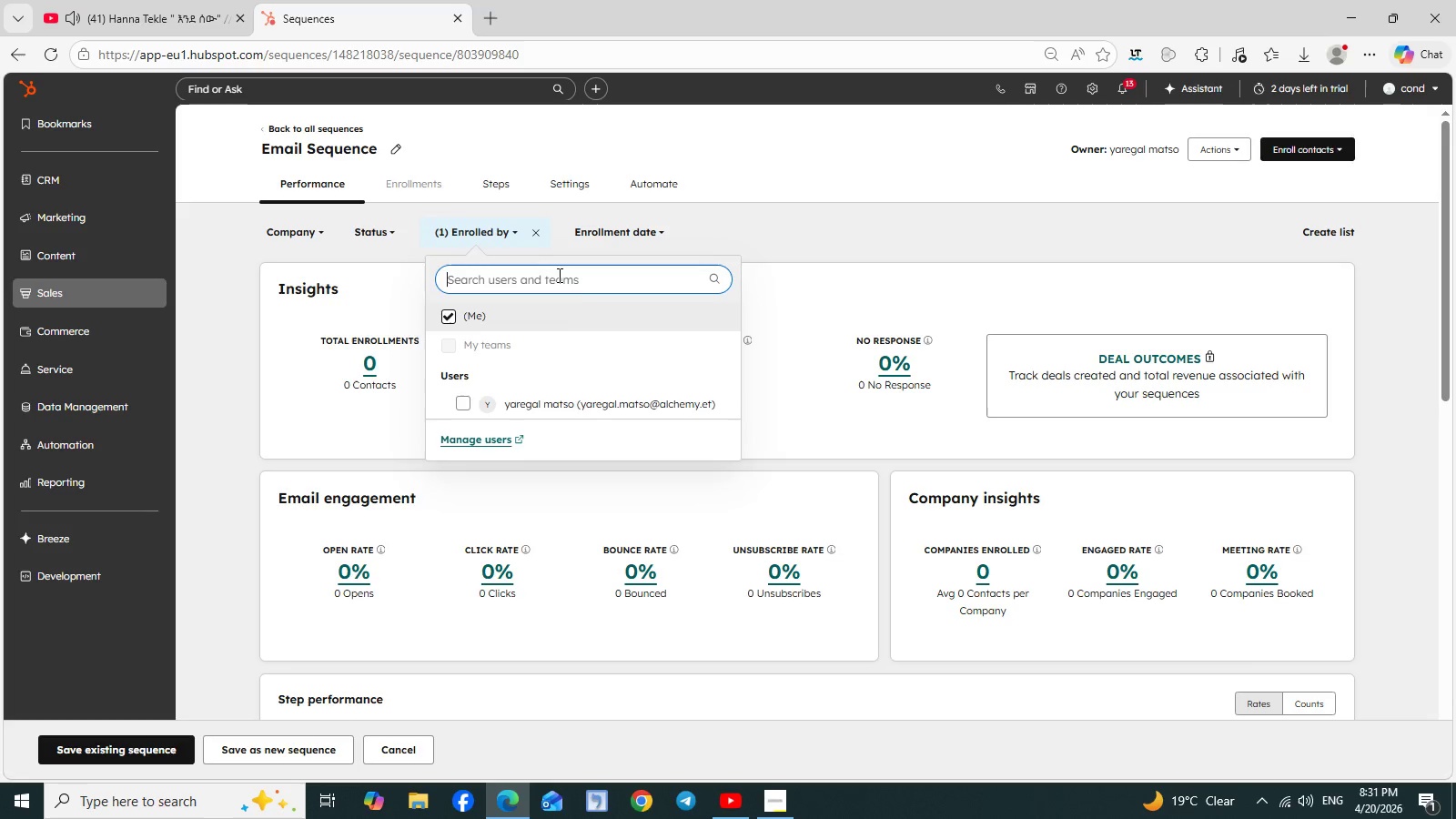 
scroll: coordinate [648, 327], scroll_direction: none, amount: 0.0
 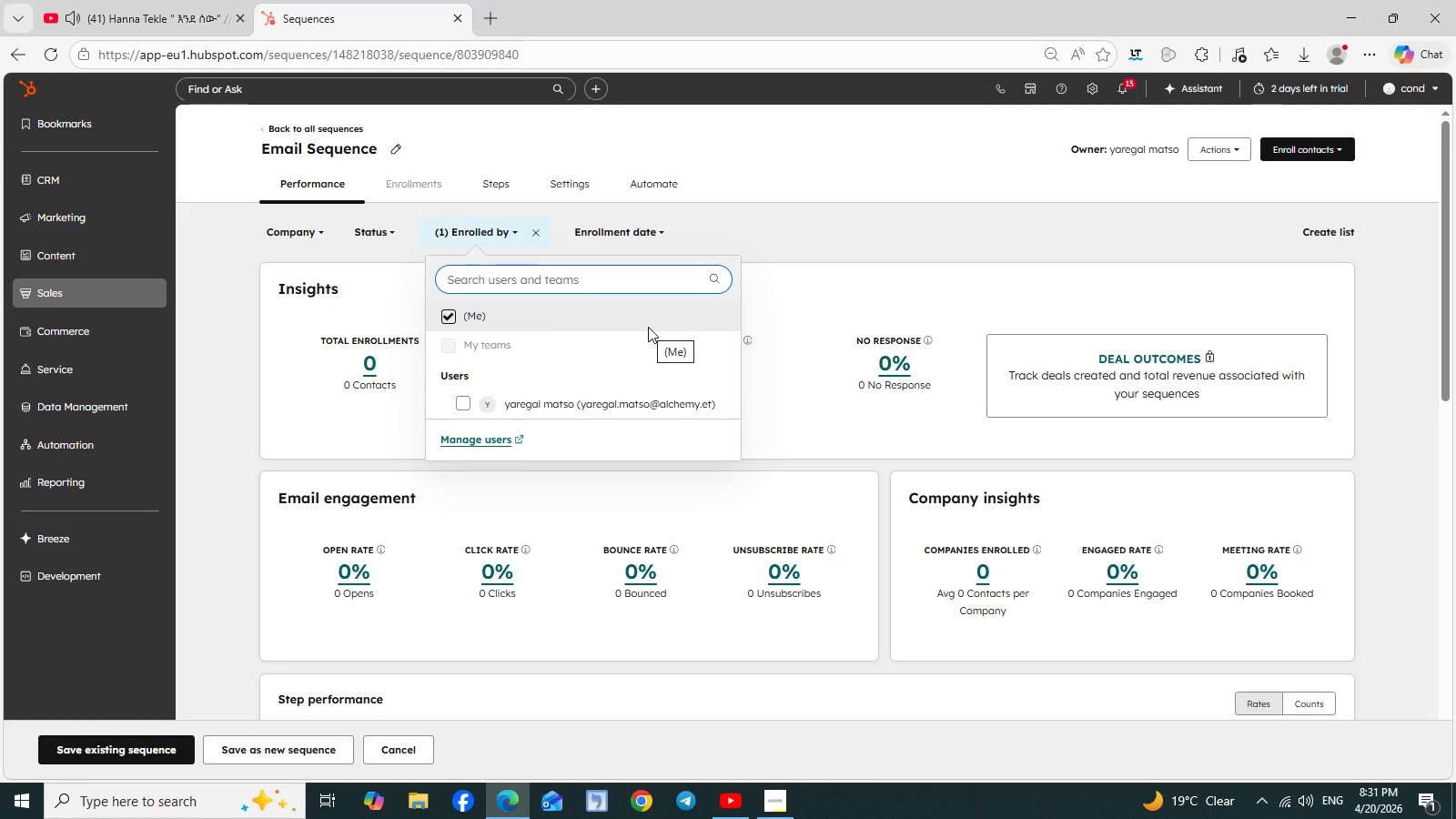 
scroll: coordinate [648, 327], scroll_direction: down, amount: 1.0
 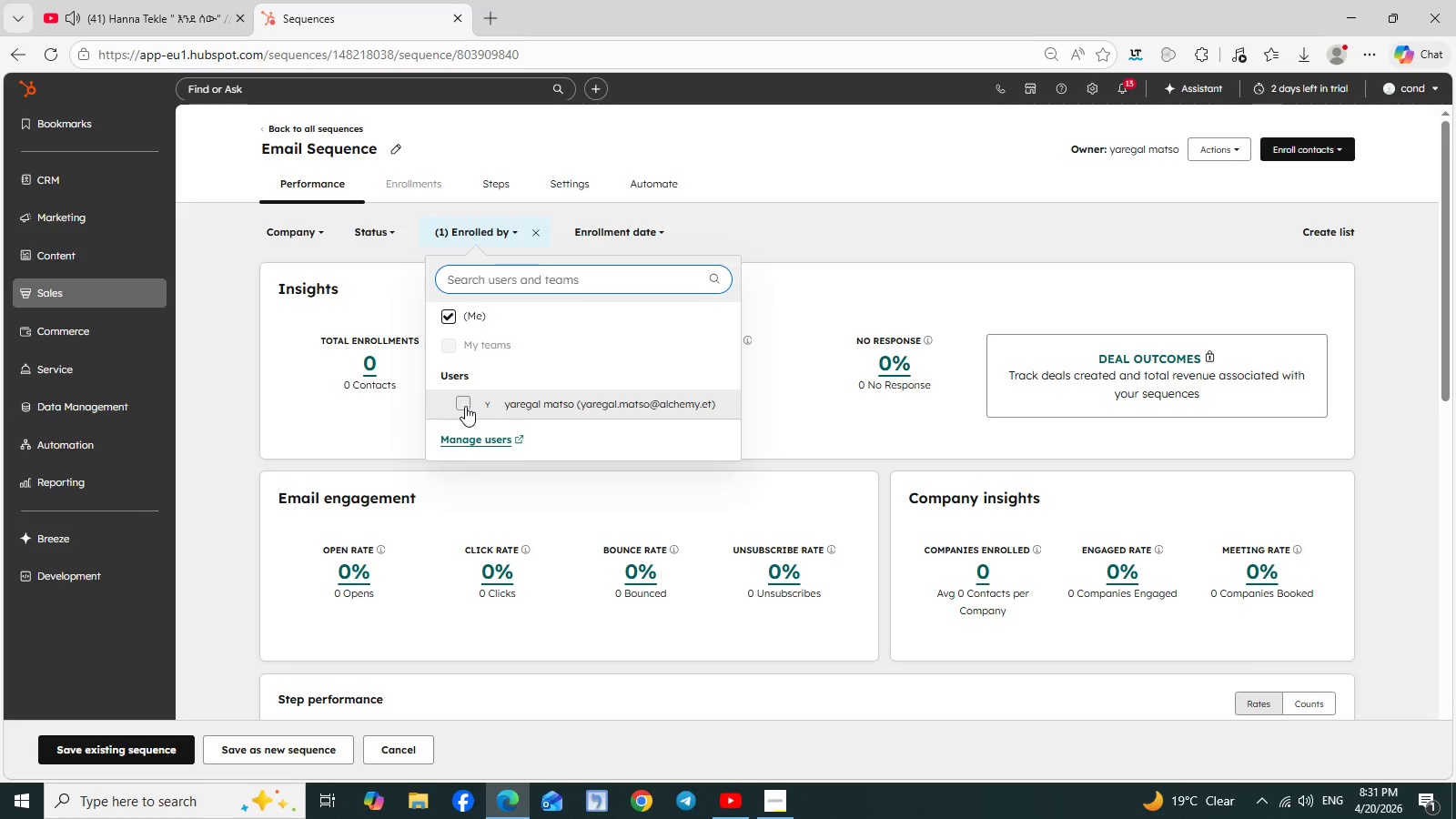 
left_click([743, 221])
 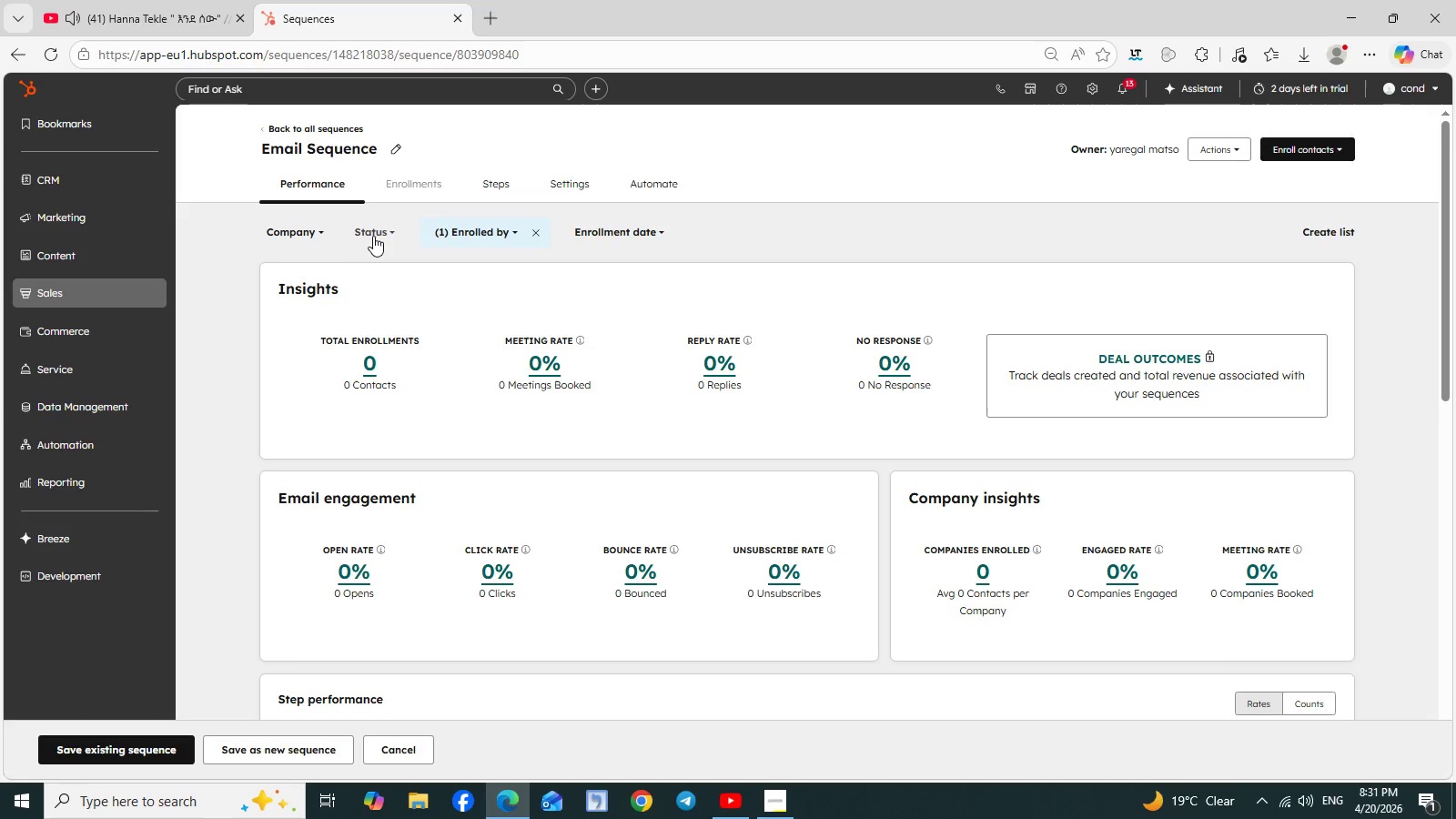 
left_click([385, 233])
 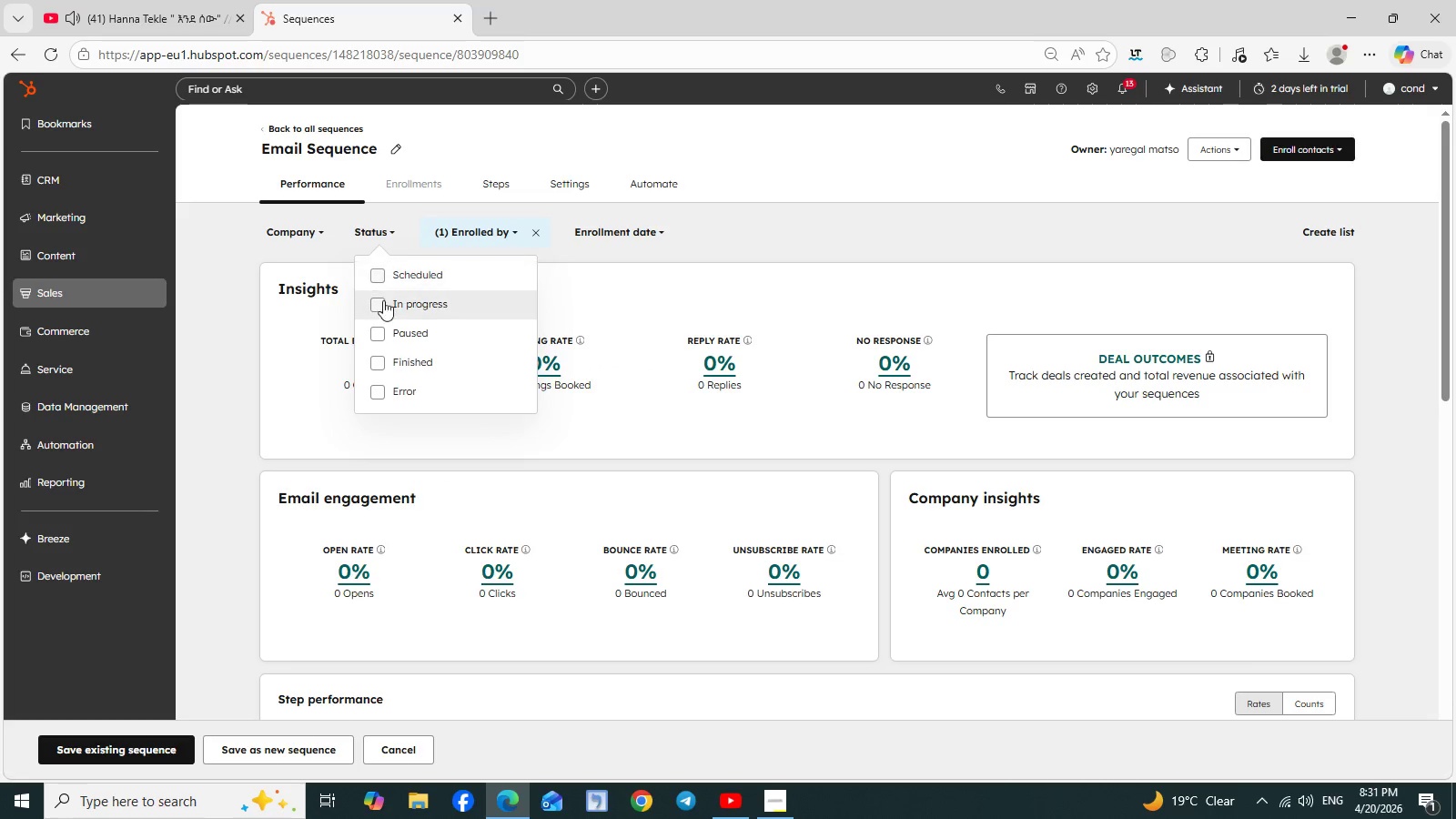 
wait(6.08)
 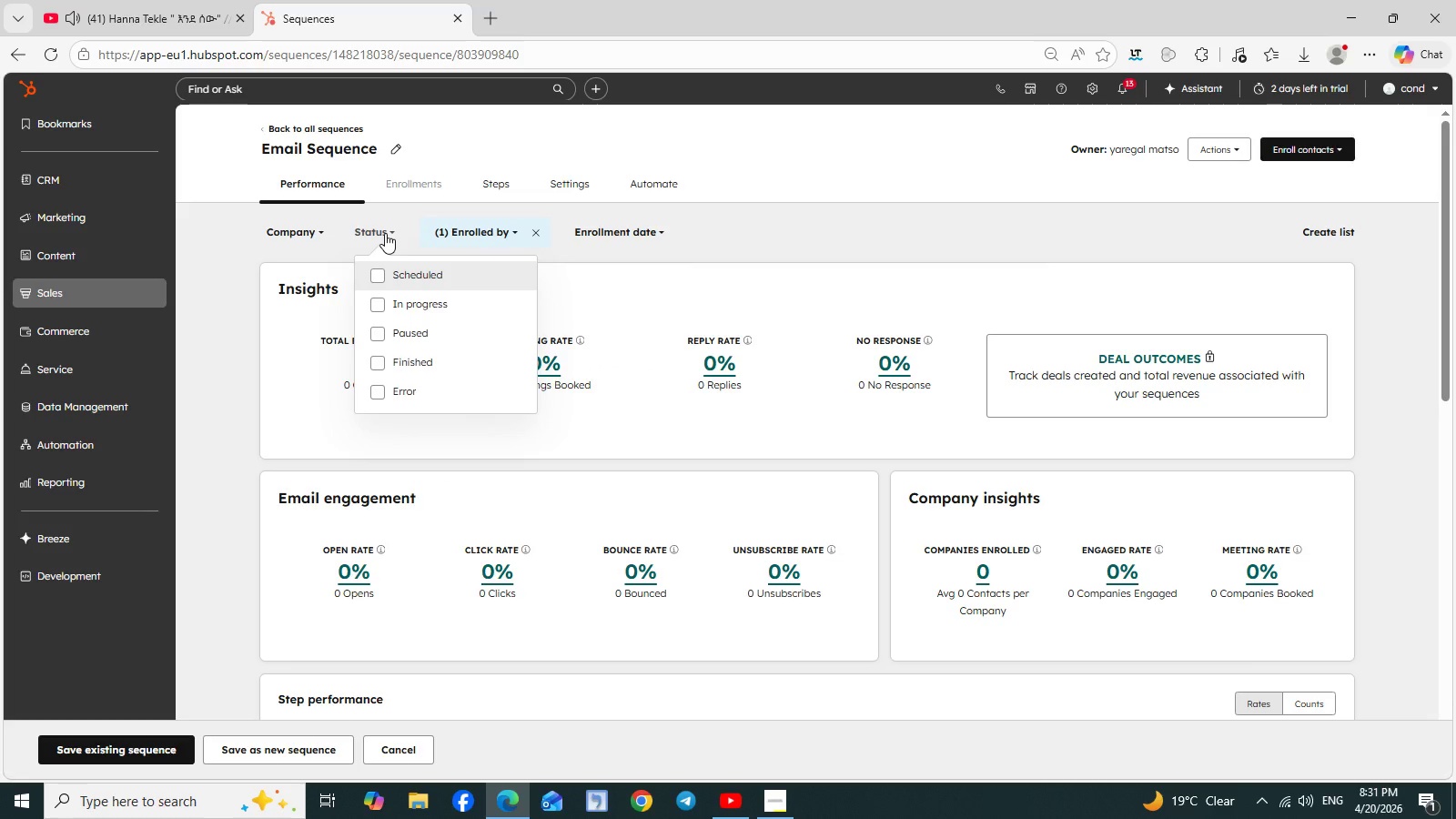 
left_click([379, 308])
 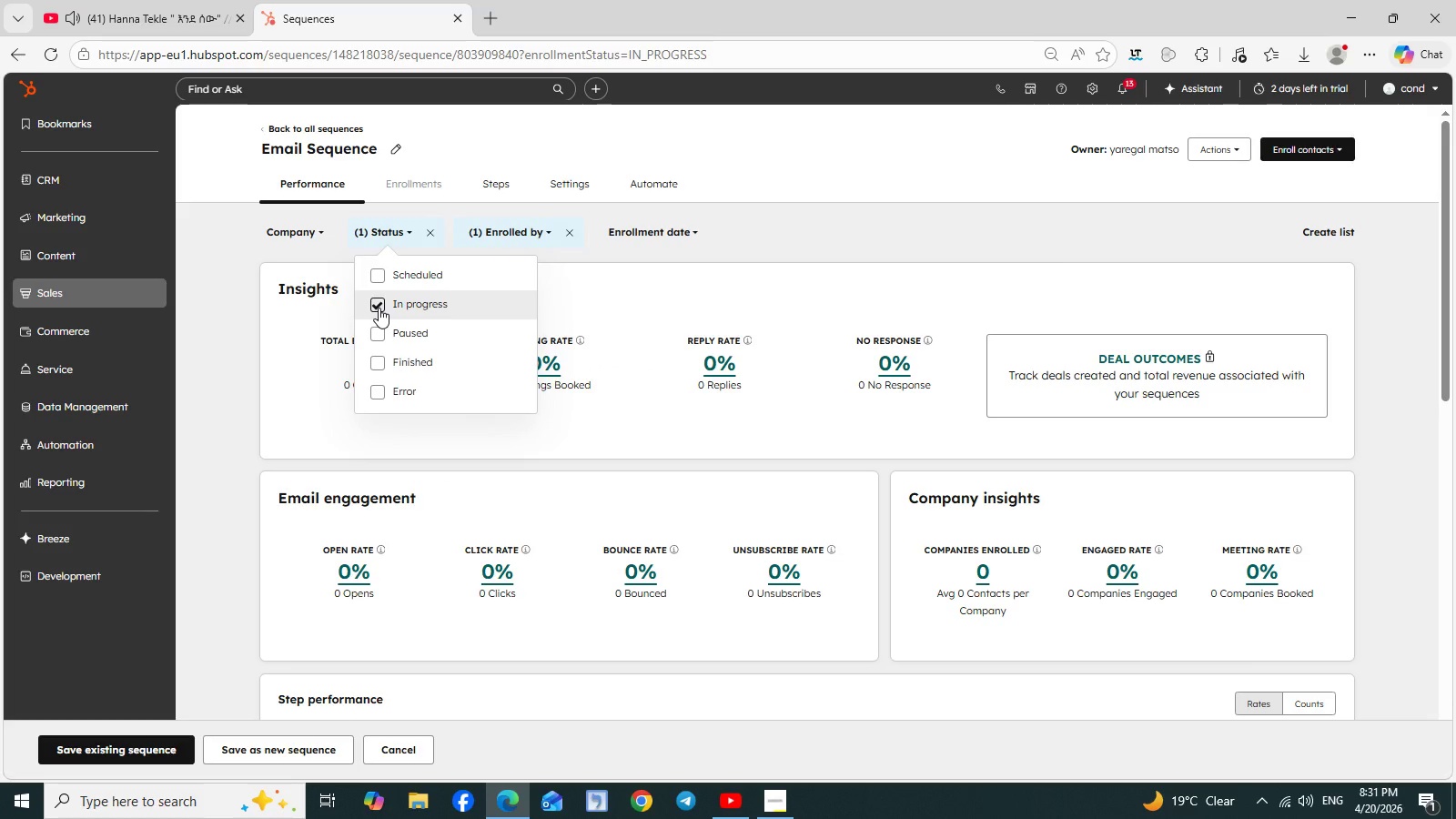 
left_click([381, 335])
 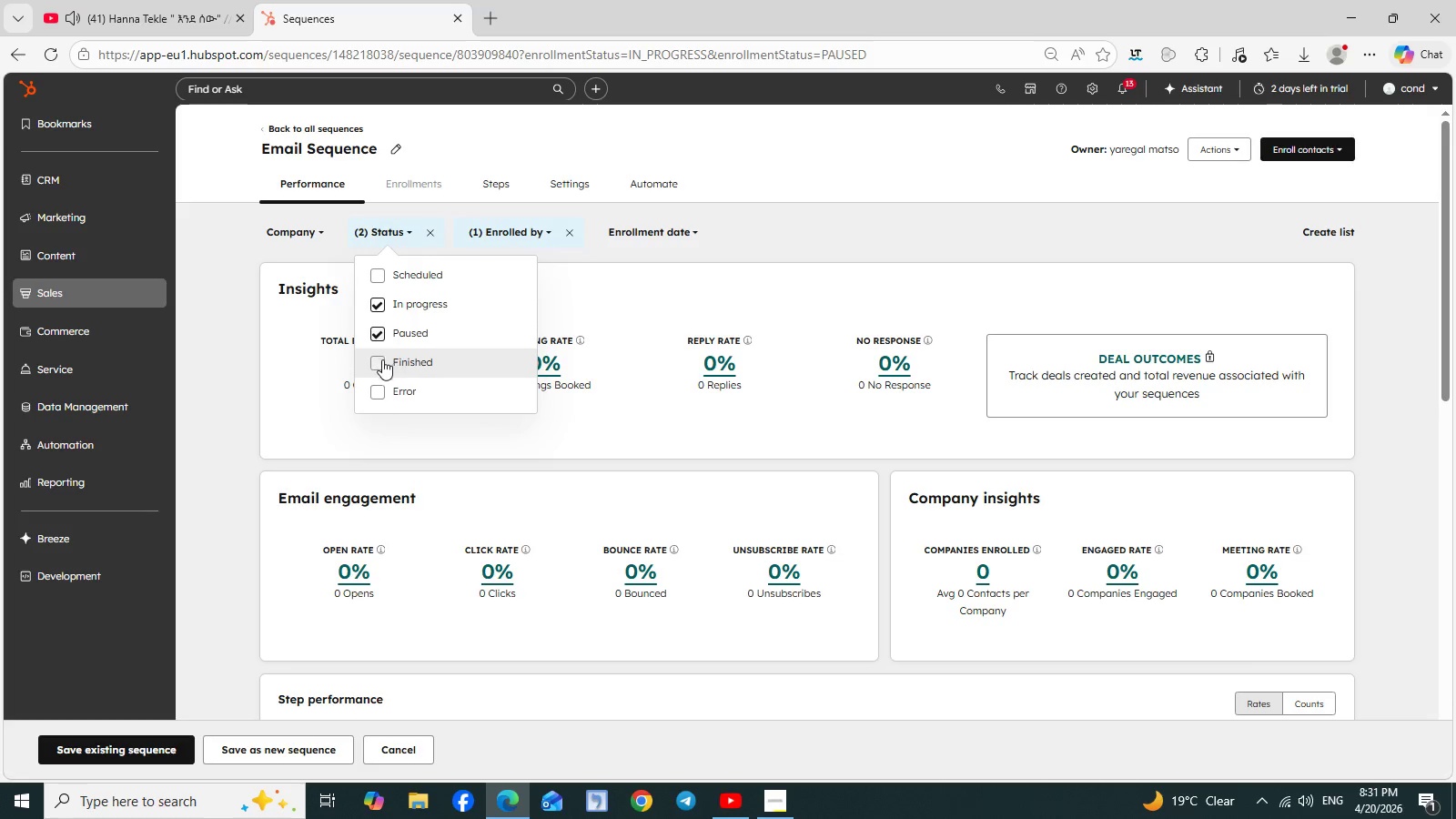 
left_click([378, 364])
 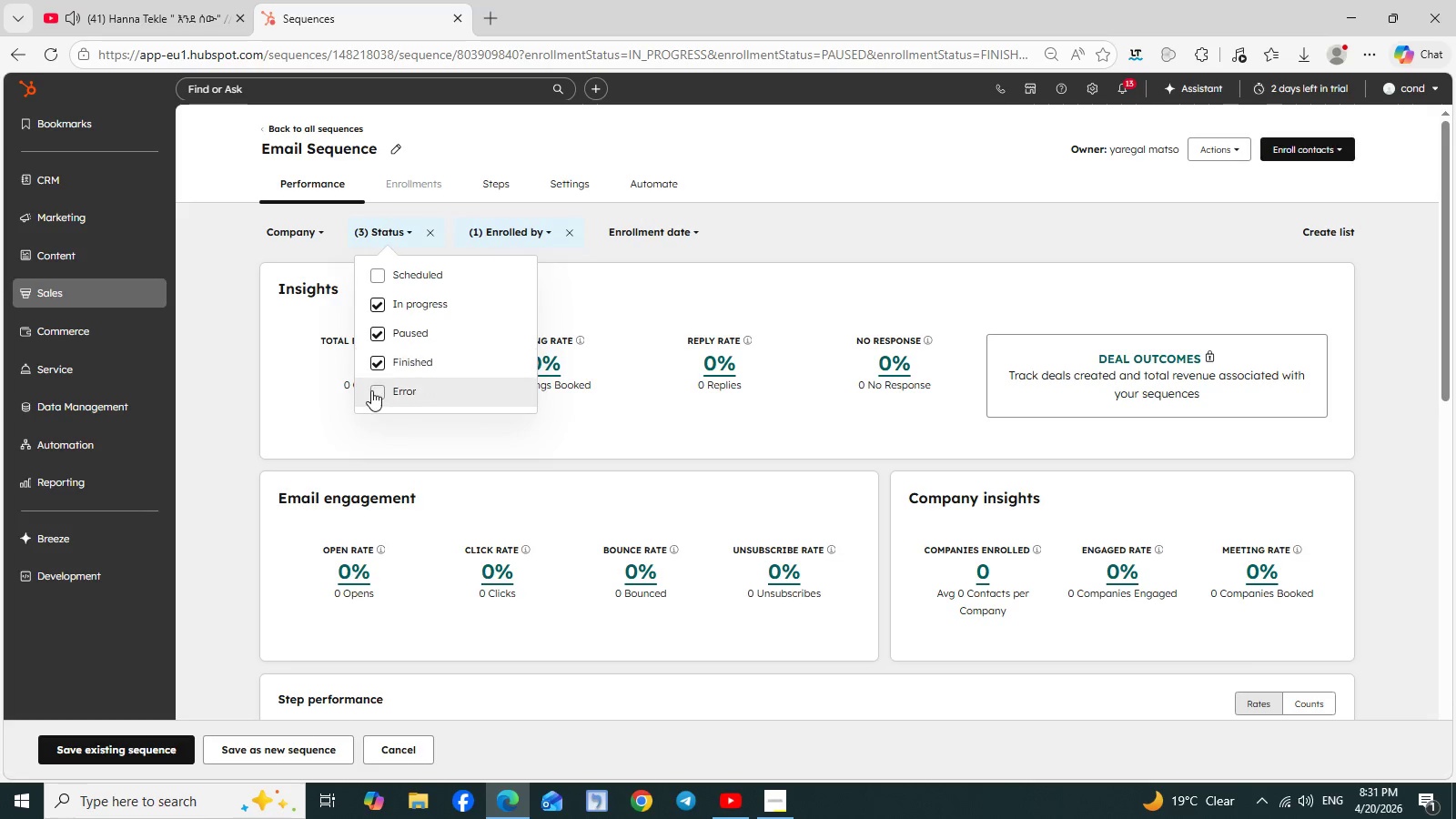 
left_click([371, 391])
 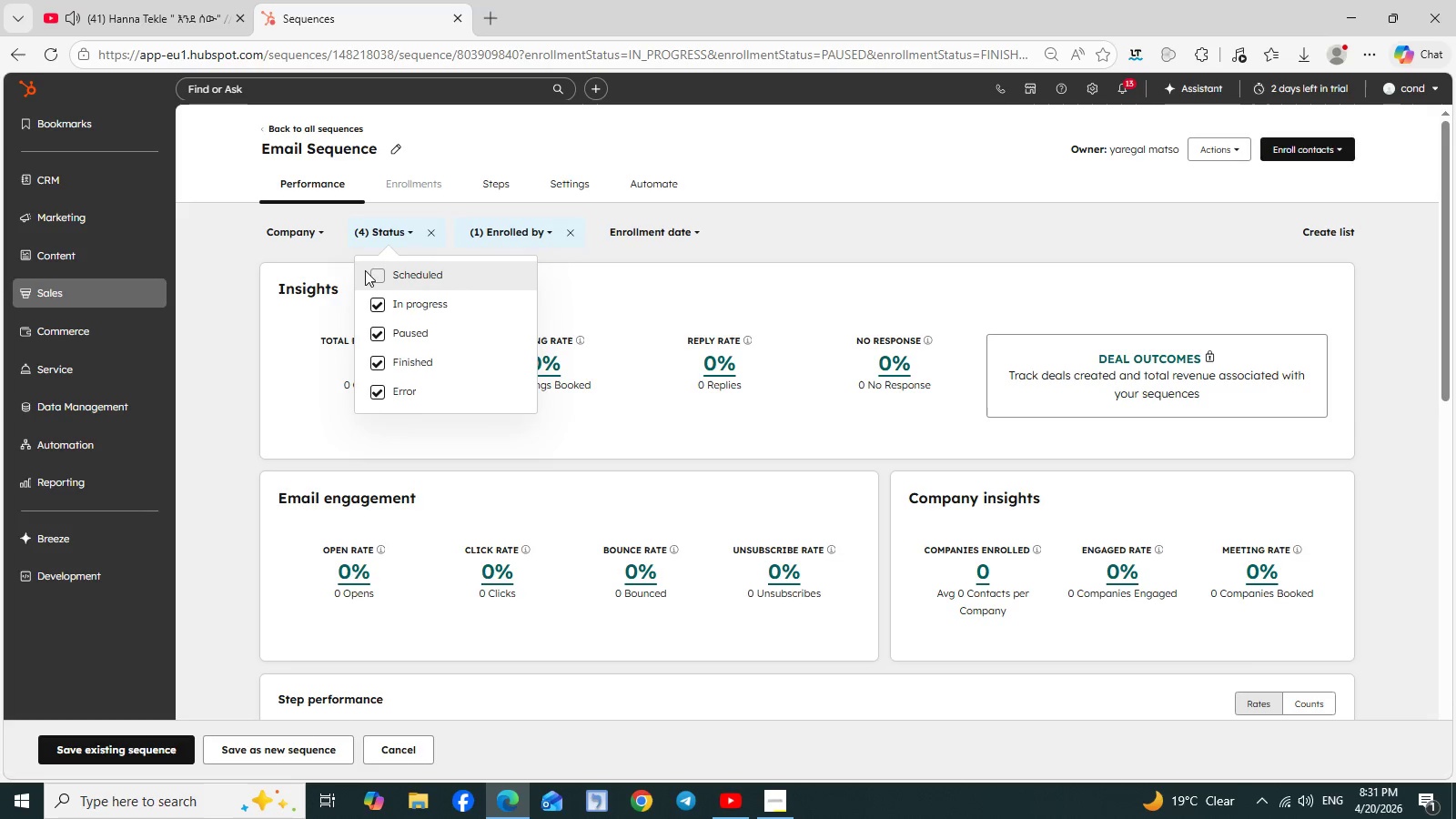 
left_click([377, 271])
 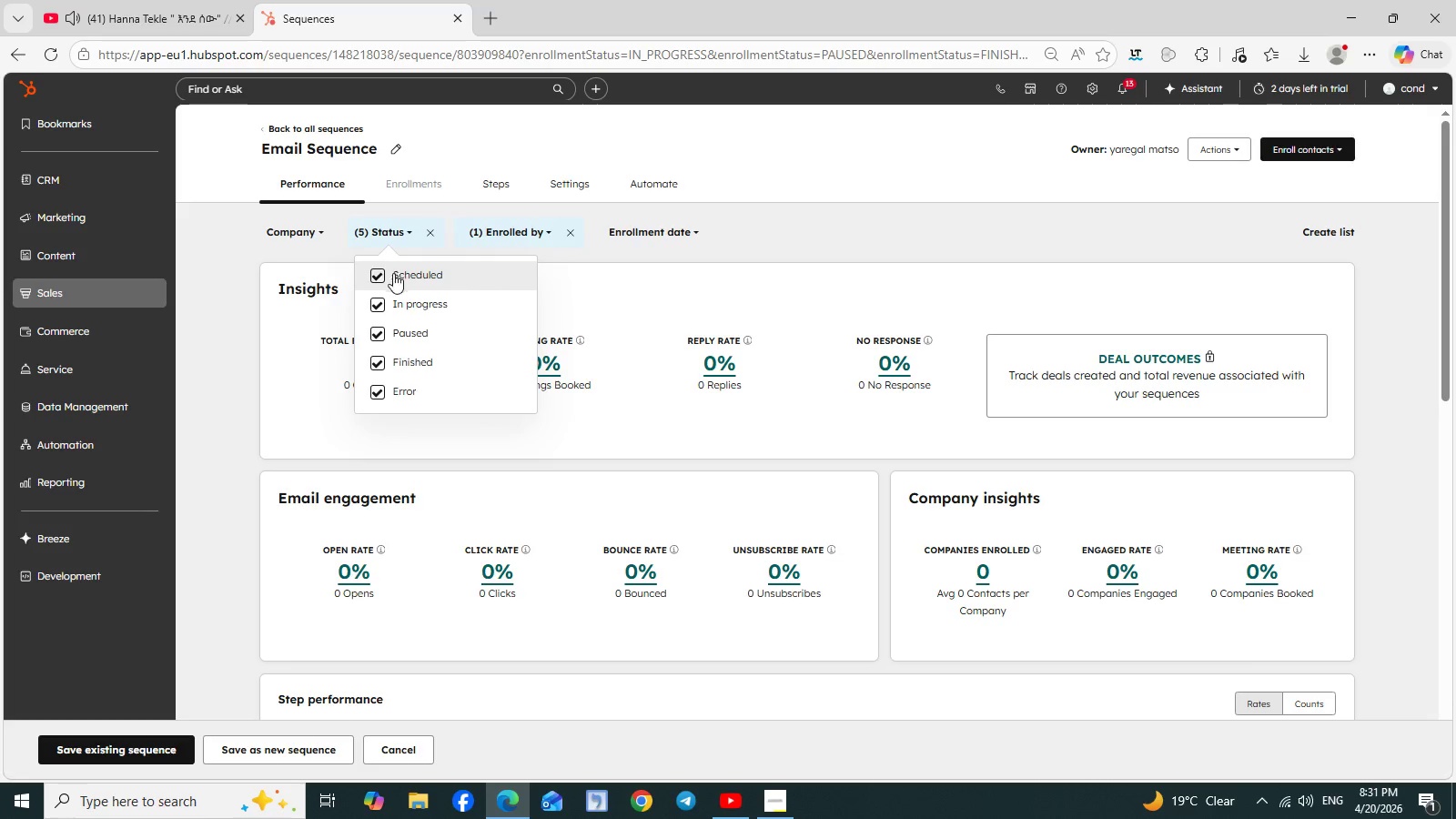 
left_click([386, 278])
 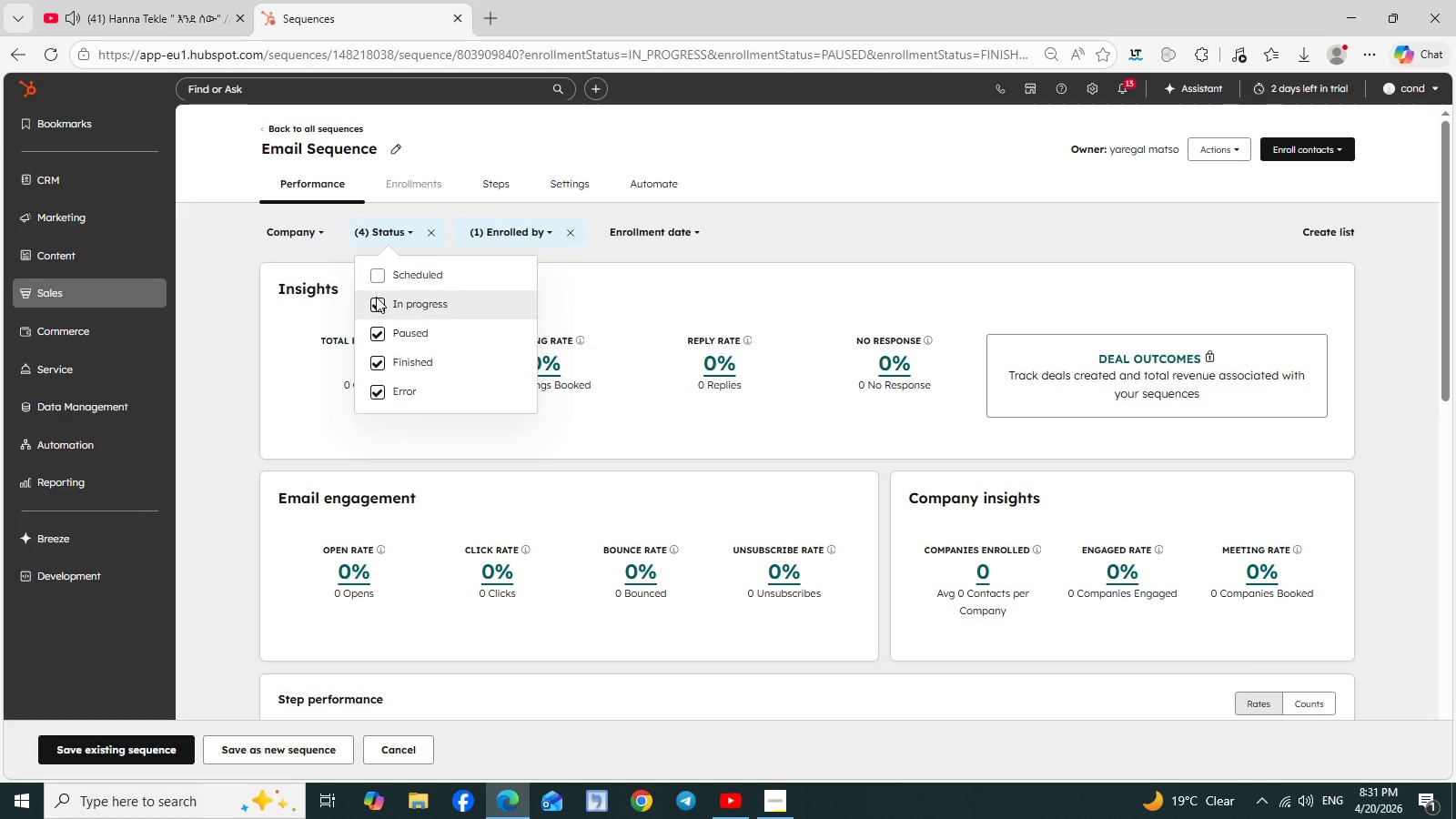 
left_click([377, 302])
 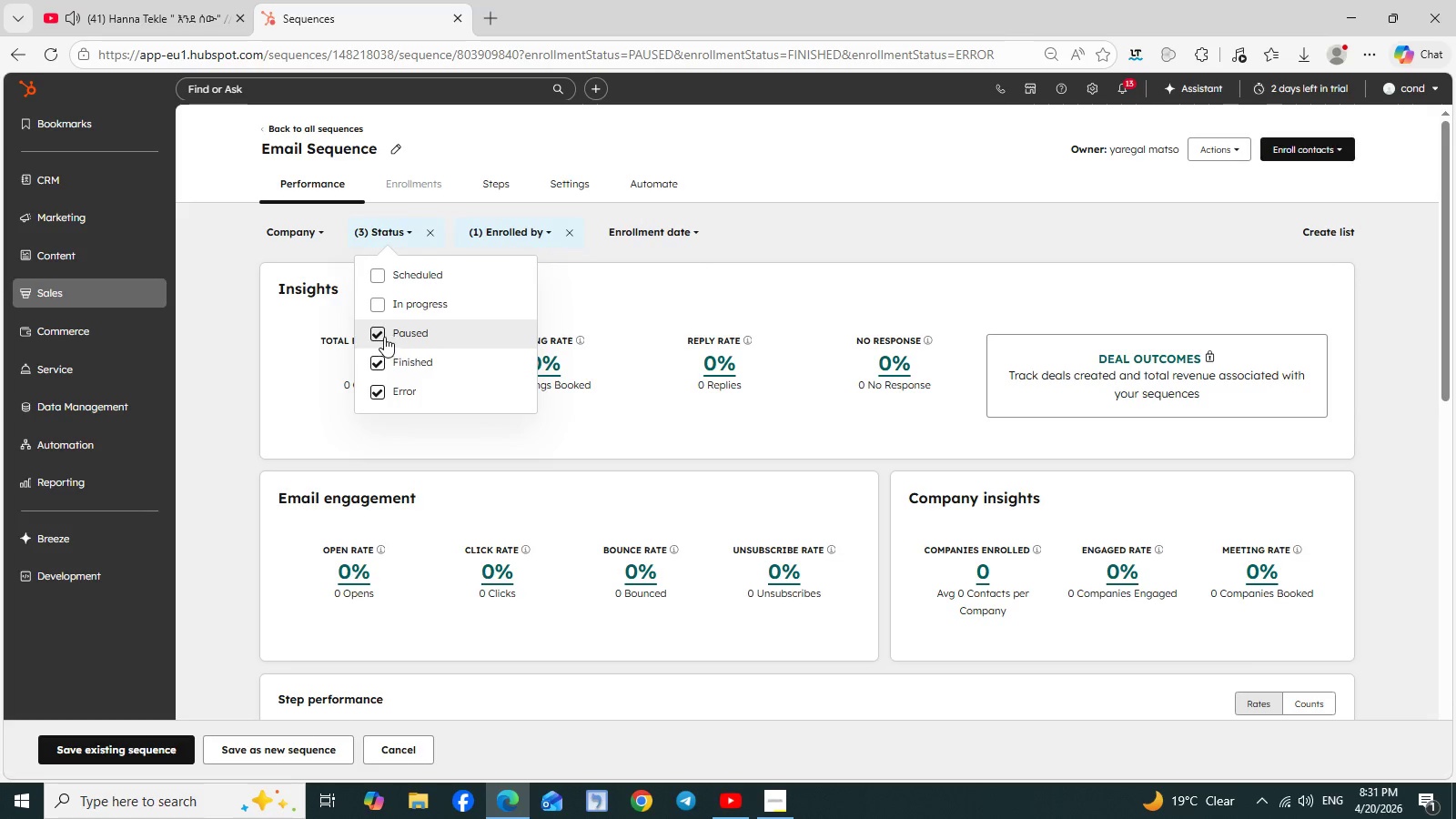 
left_click([379, 329])
 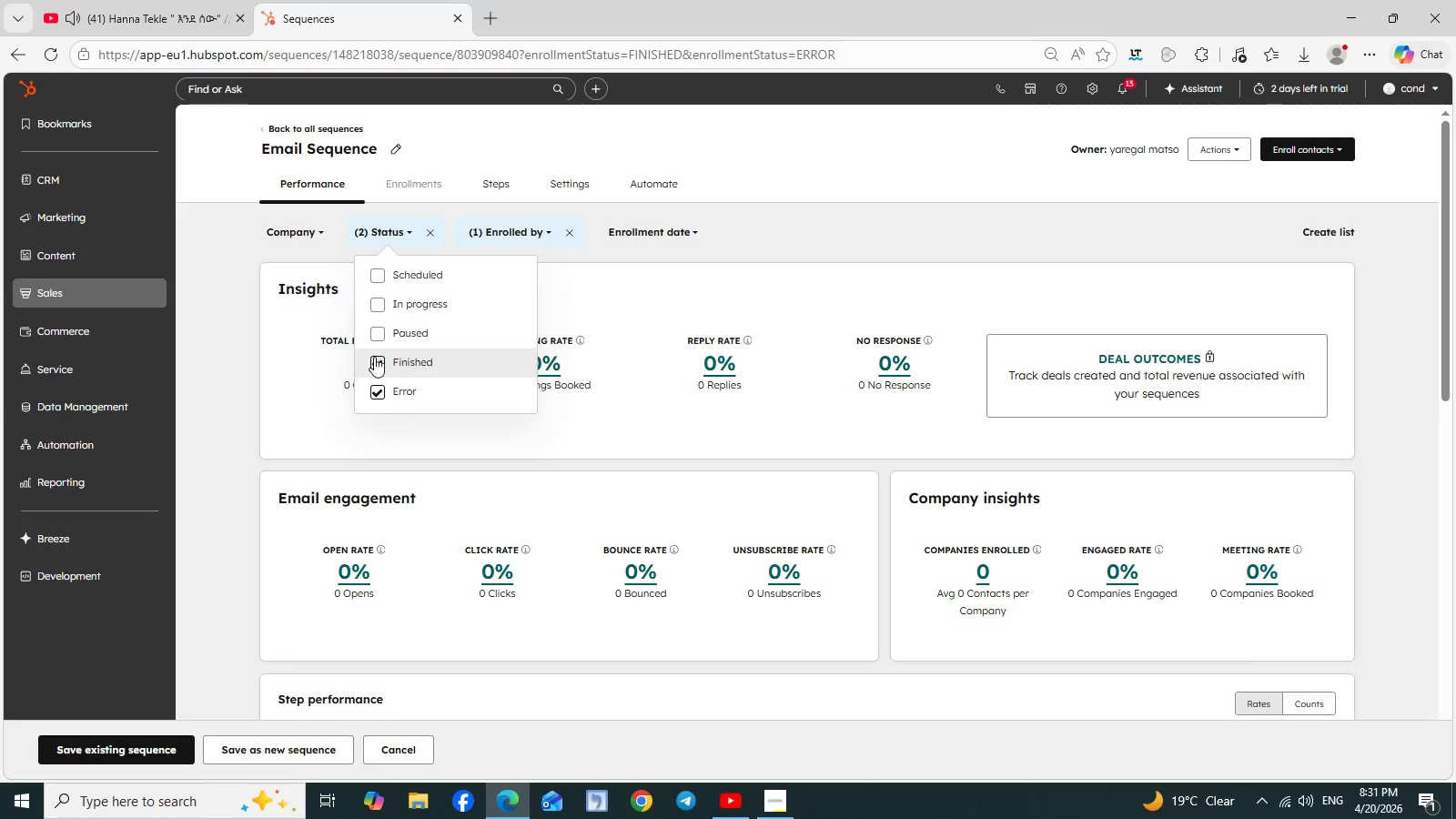 
left_click([376, 359])
 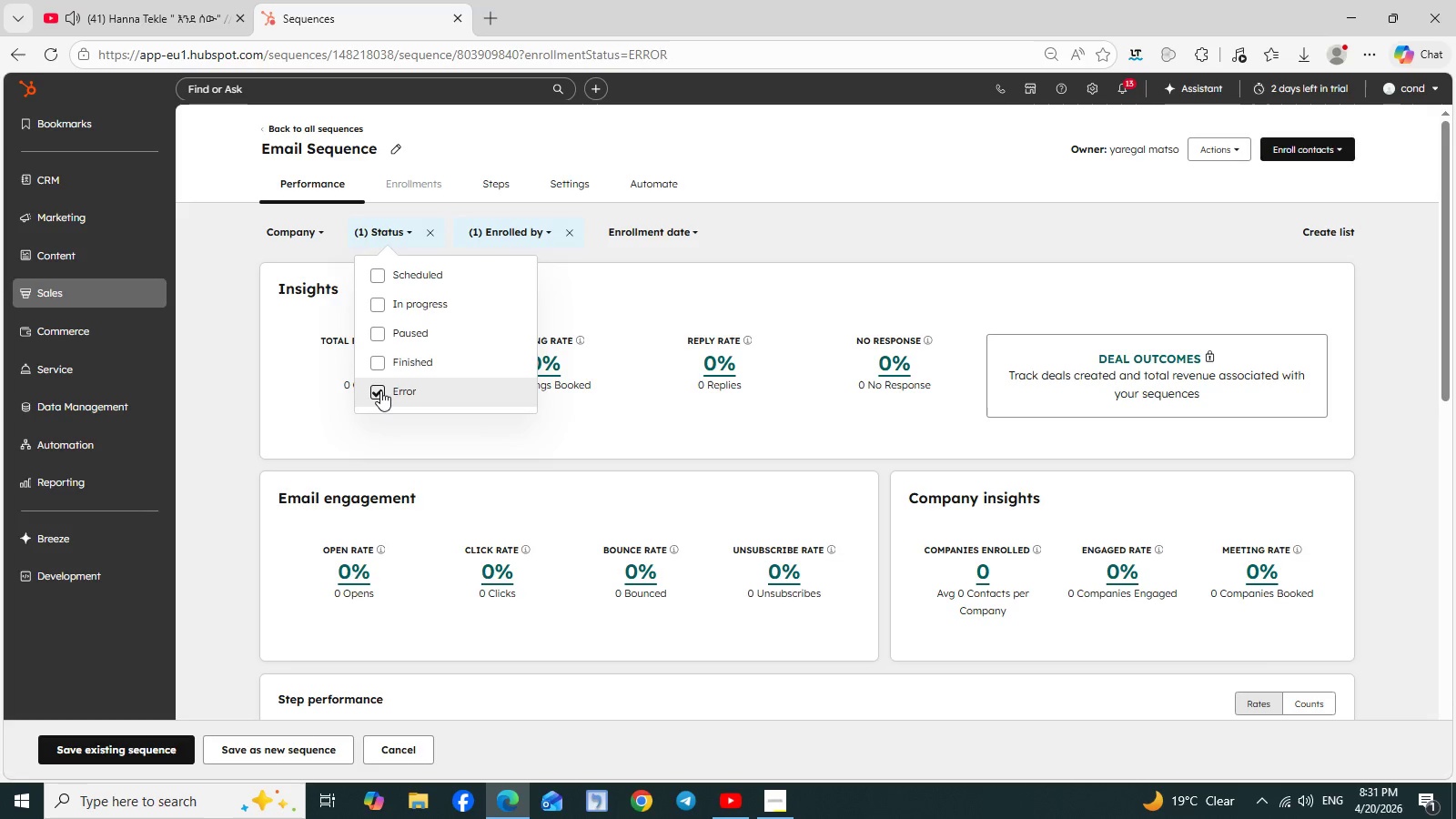 
left_click([380, 390])
 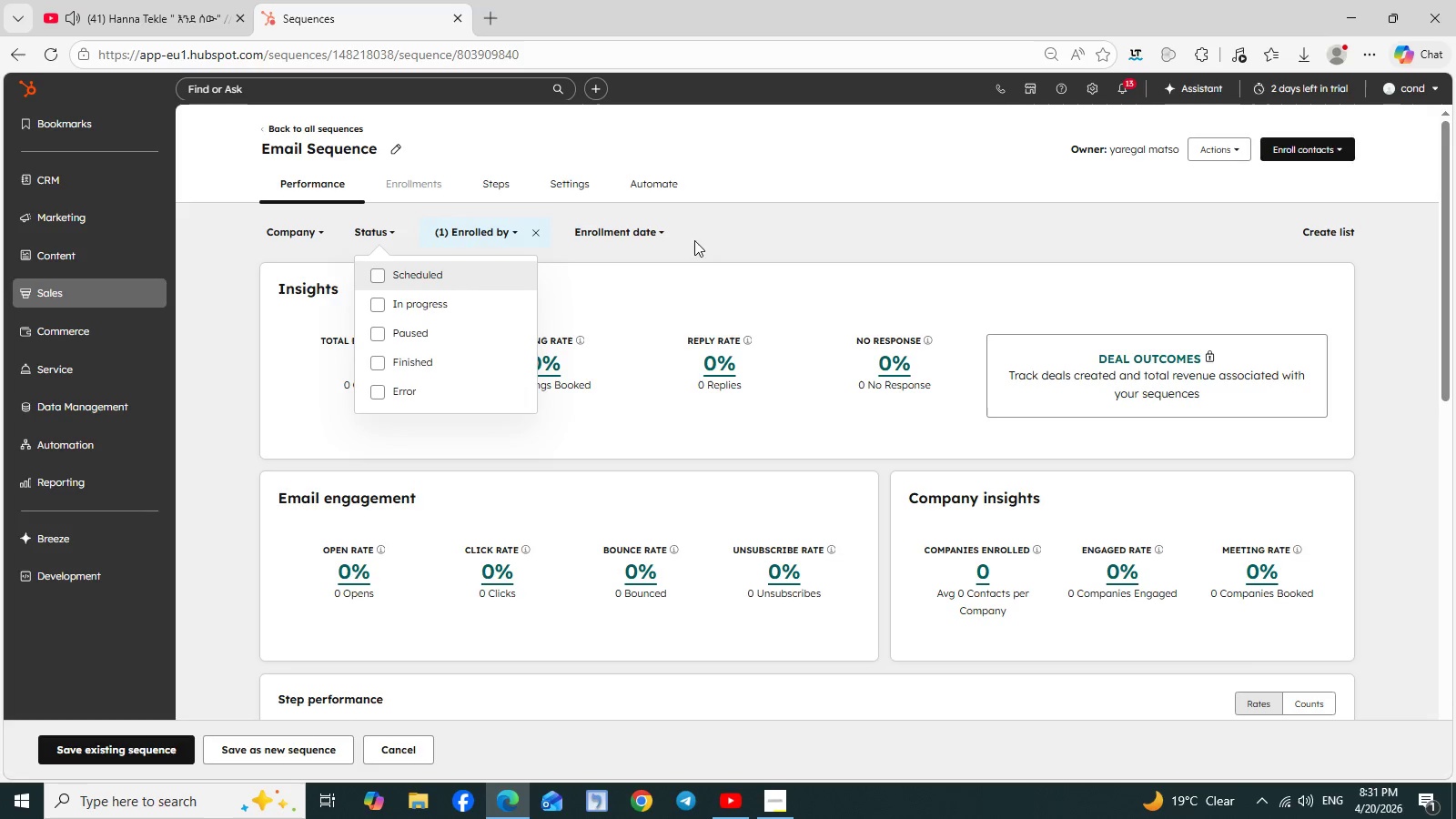 
left_click([735, 221])
 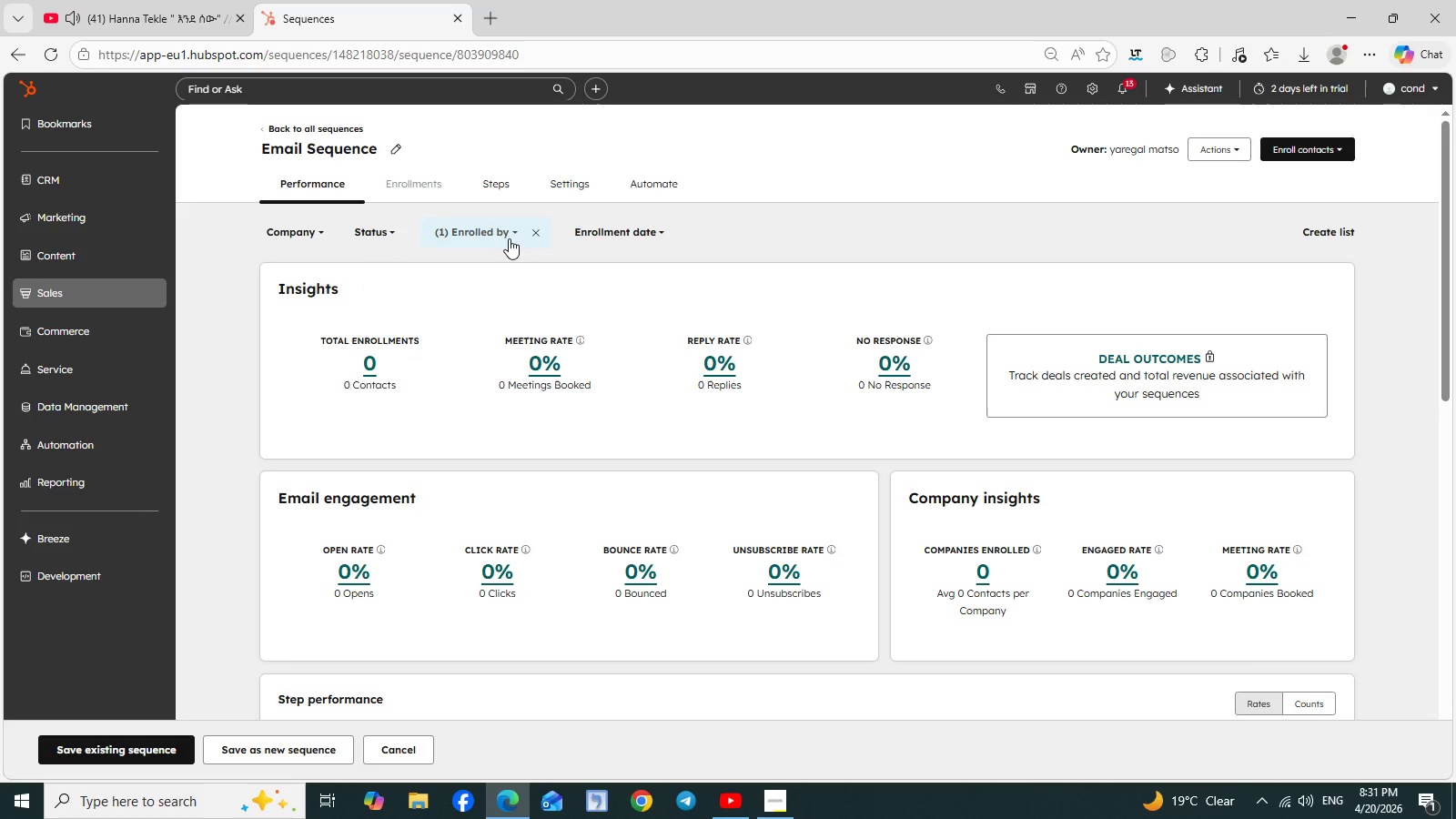 
left_click([513, 234])
 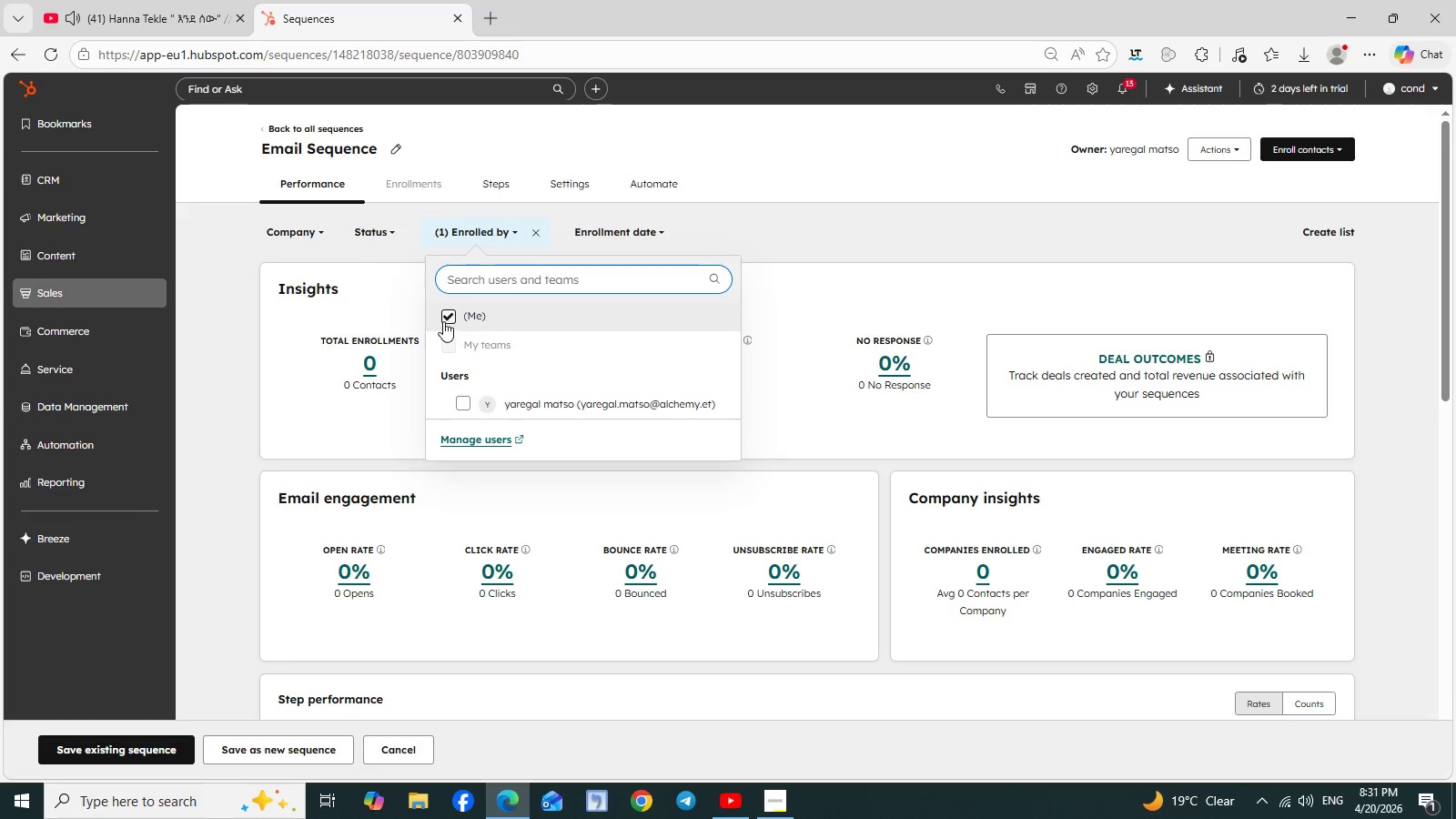 
left_click([445, 318])
 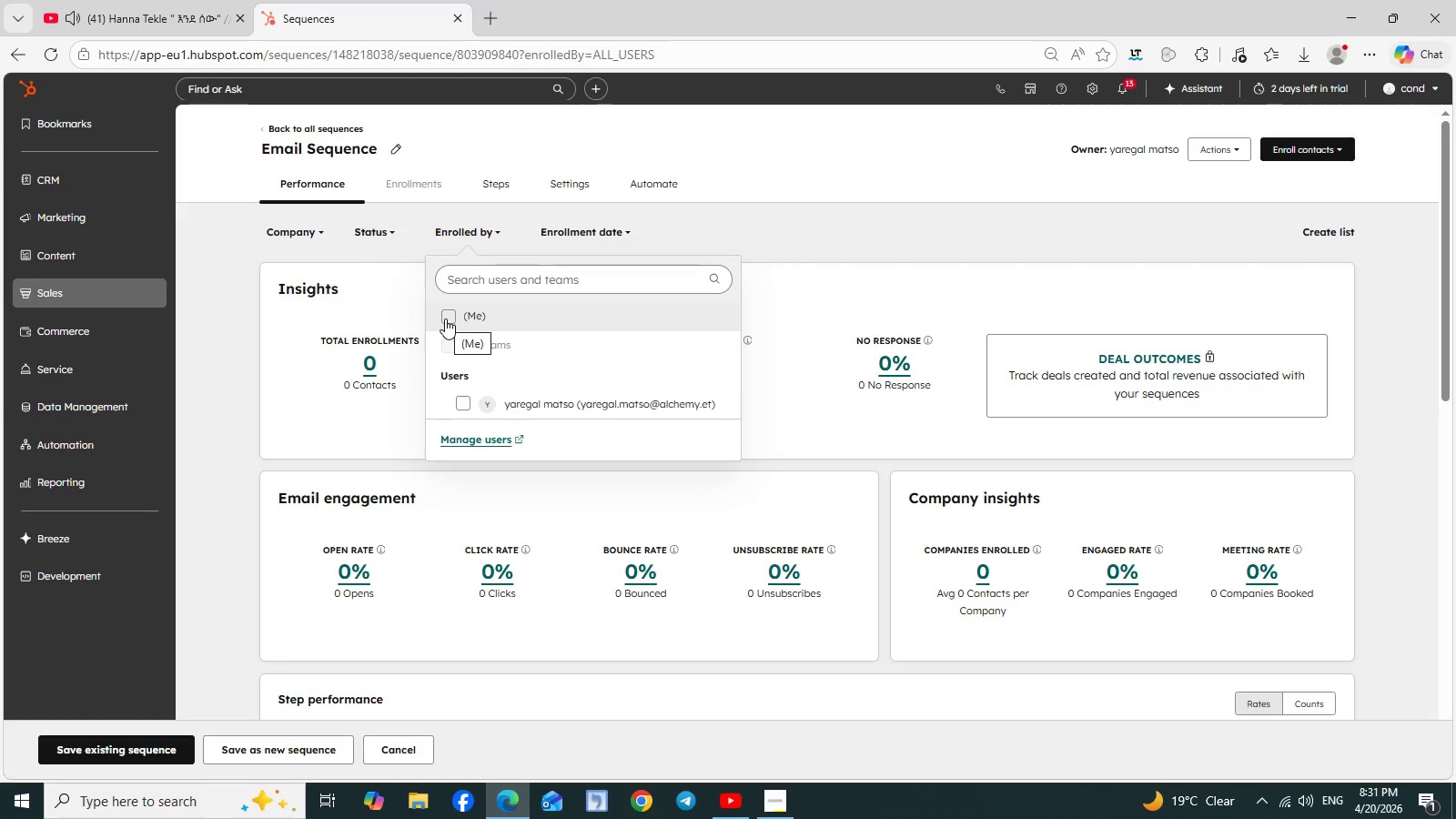 
scroll: coordinate [567, 340], scroll_direction: down, amount: 2.0
 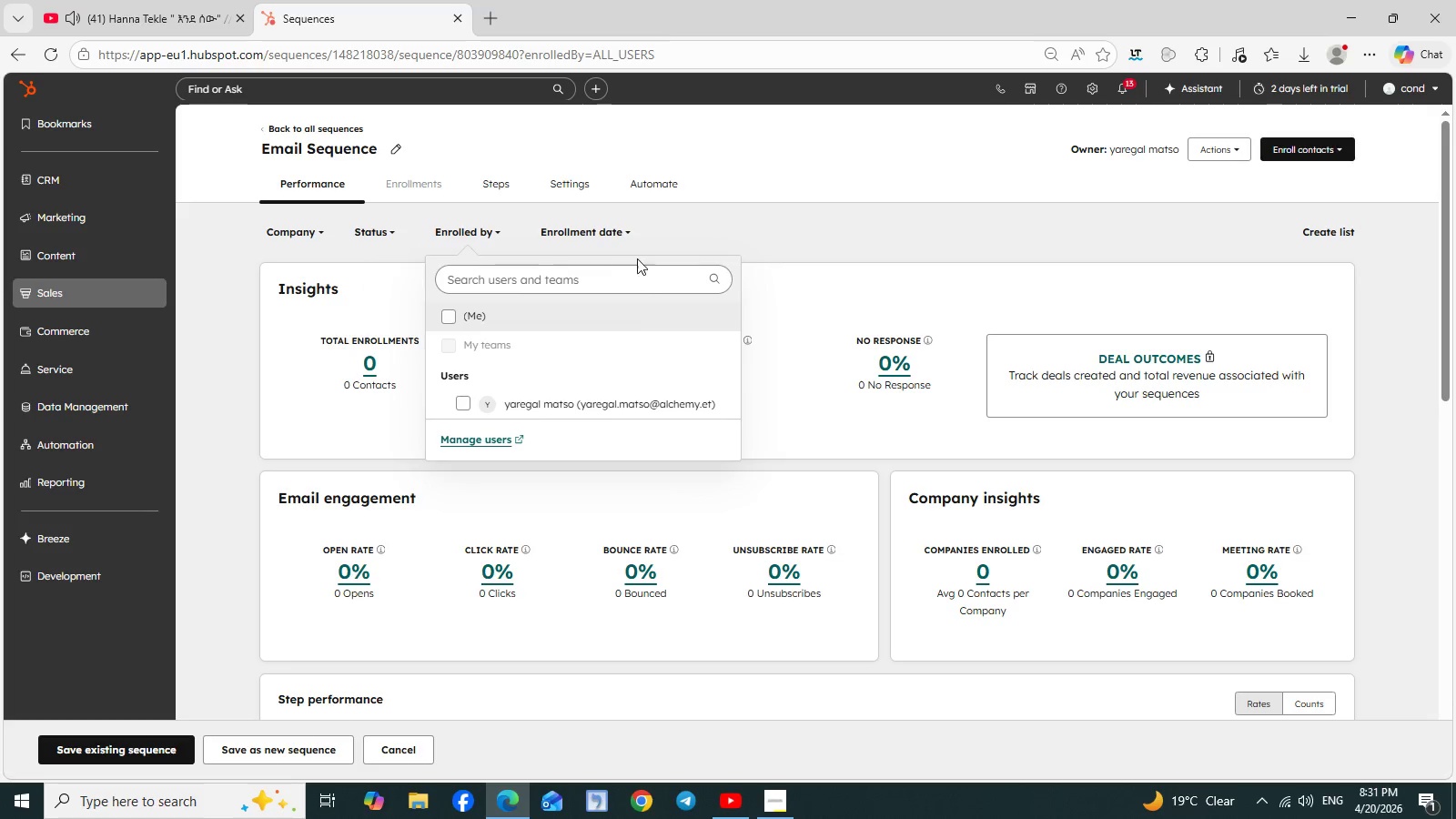 
left_click([711, 225])
 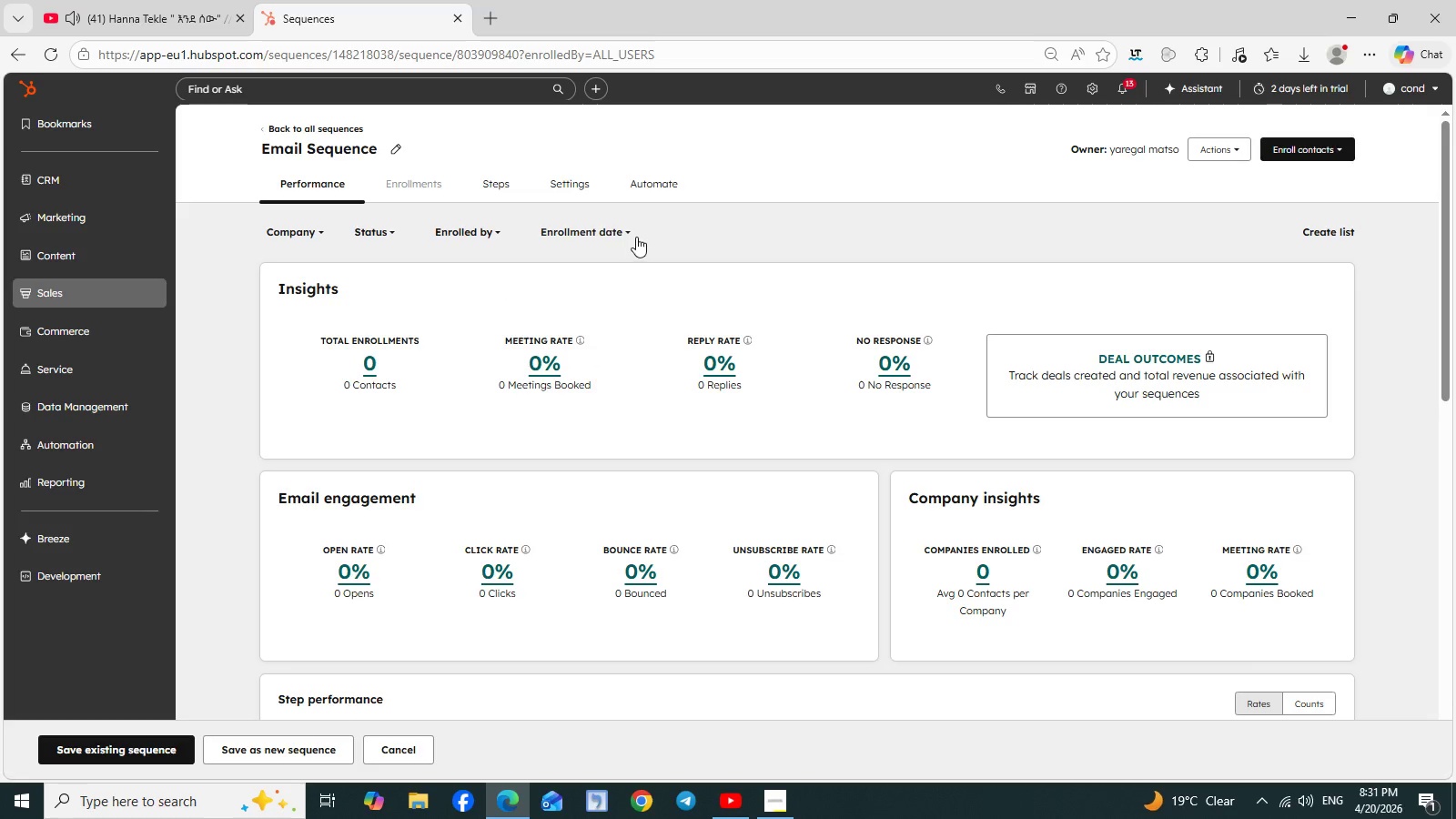 
left_click([632, 234])
 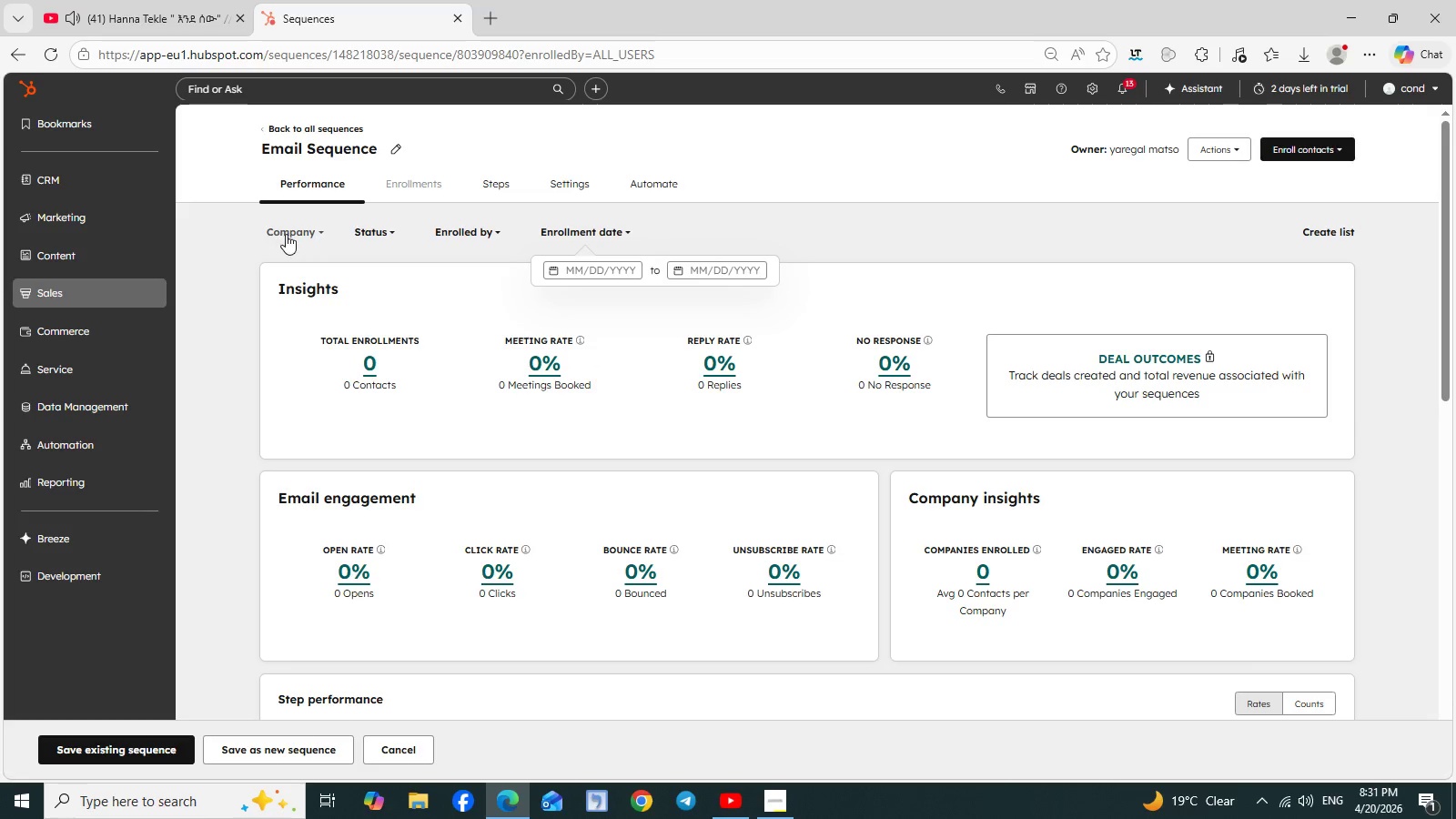 
left_click([328, 234])
 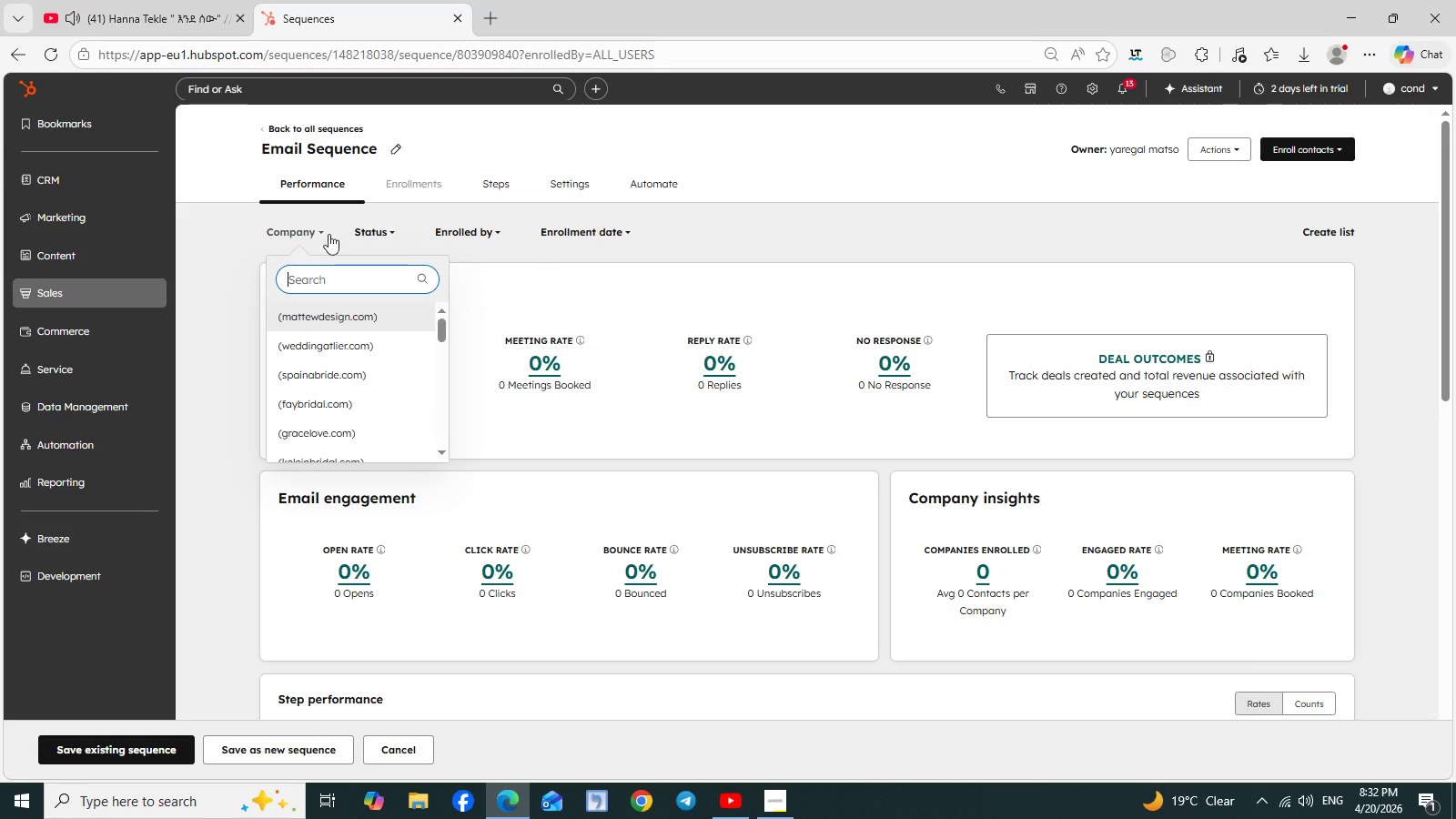 
wait(7.73)
 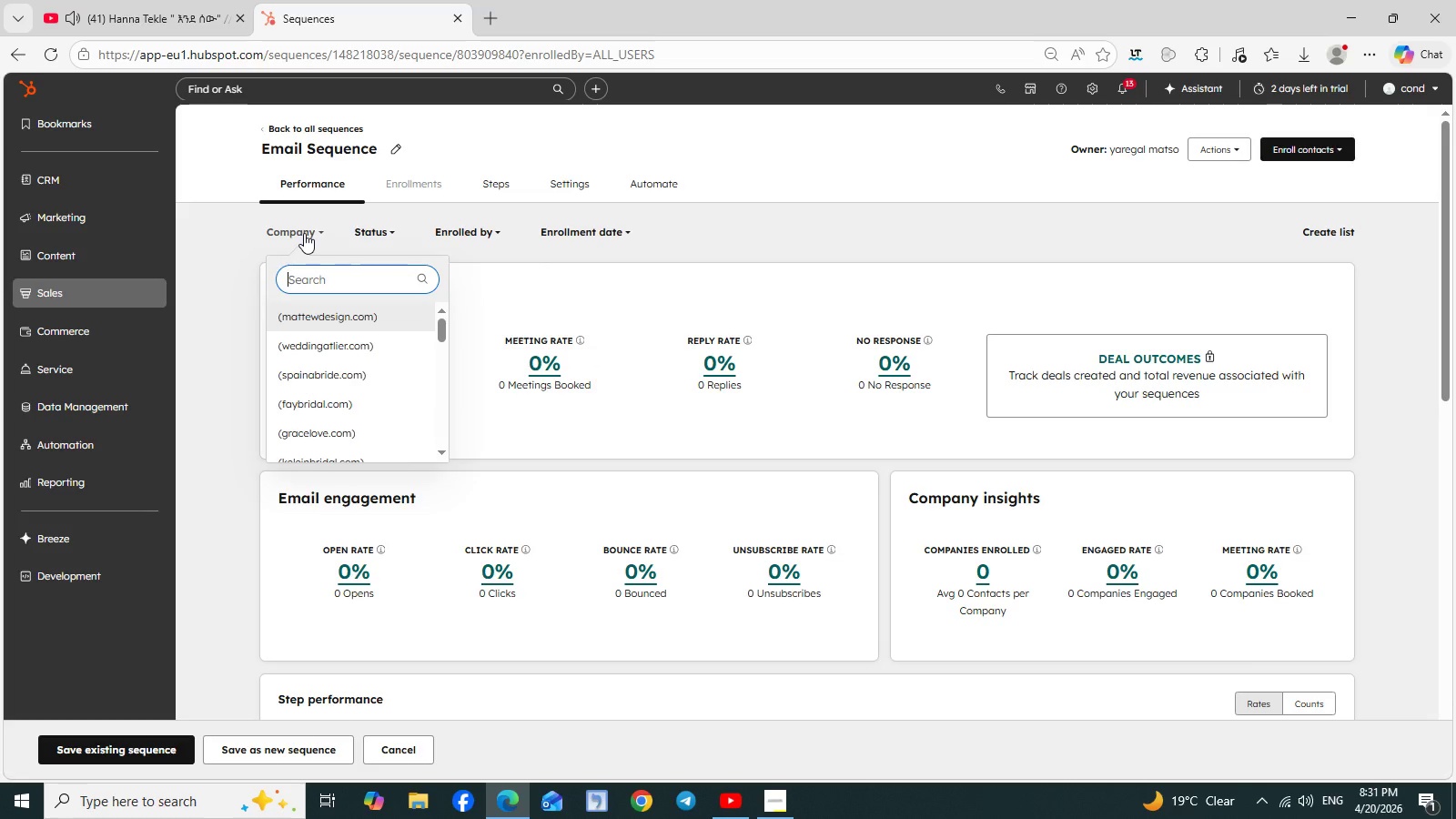 
left_click([497, 181])